 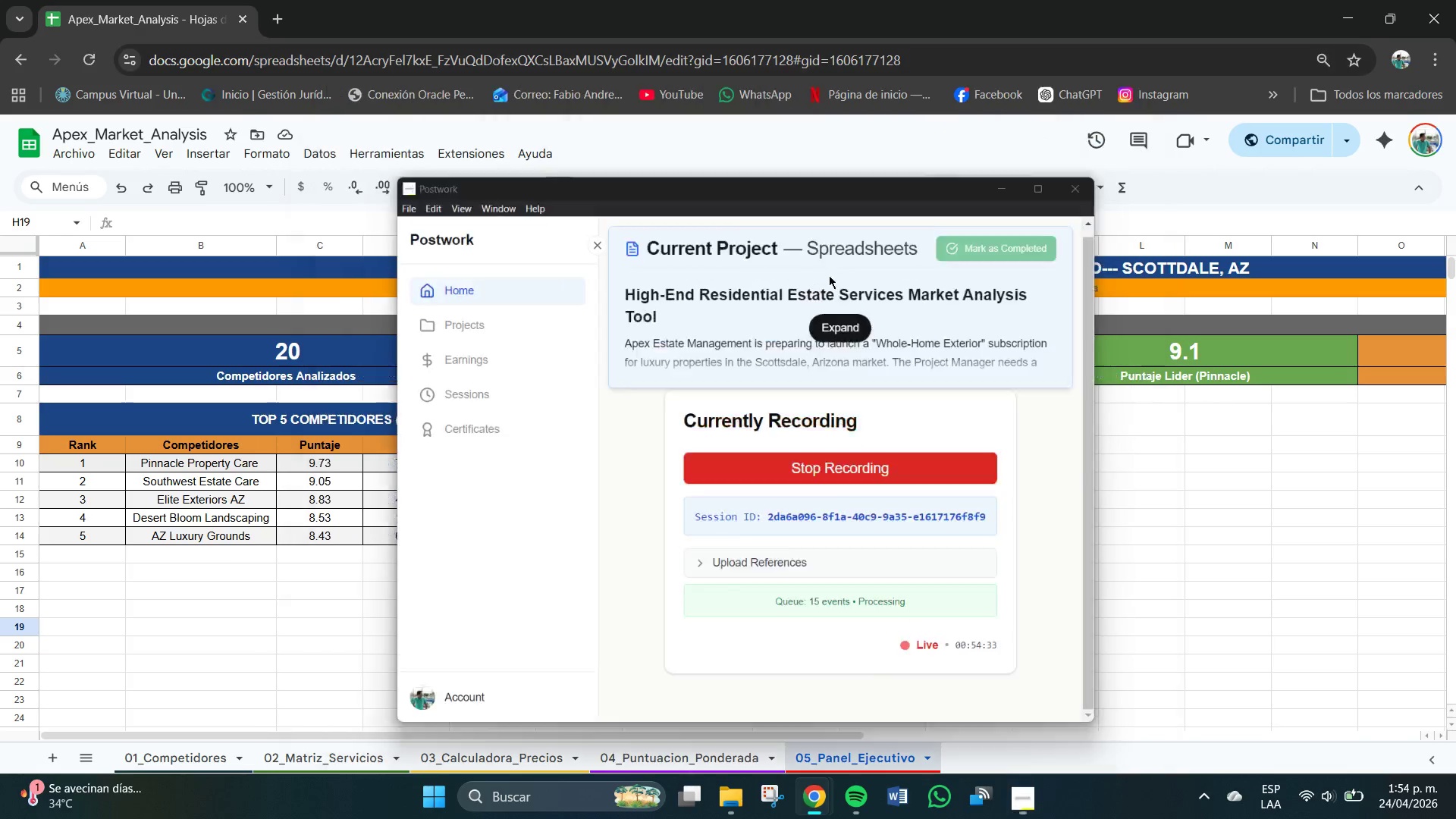 
scroll: coordinate [429, 564], scroll_direction: down, amount: 1.0
 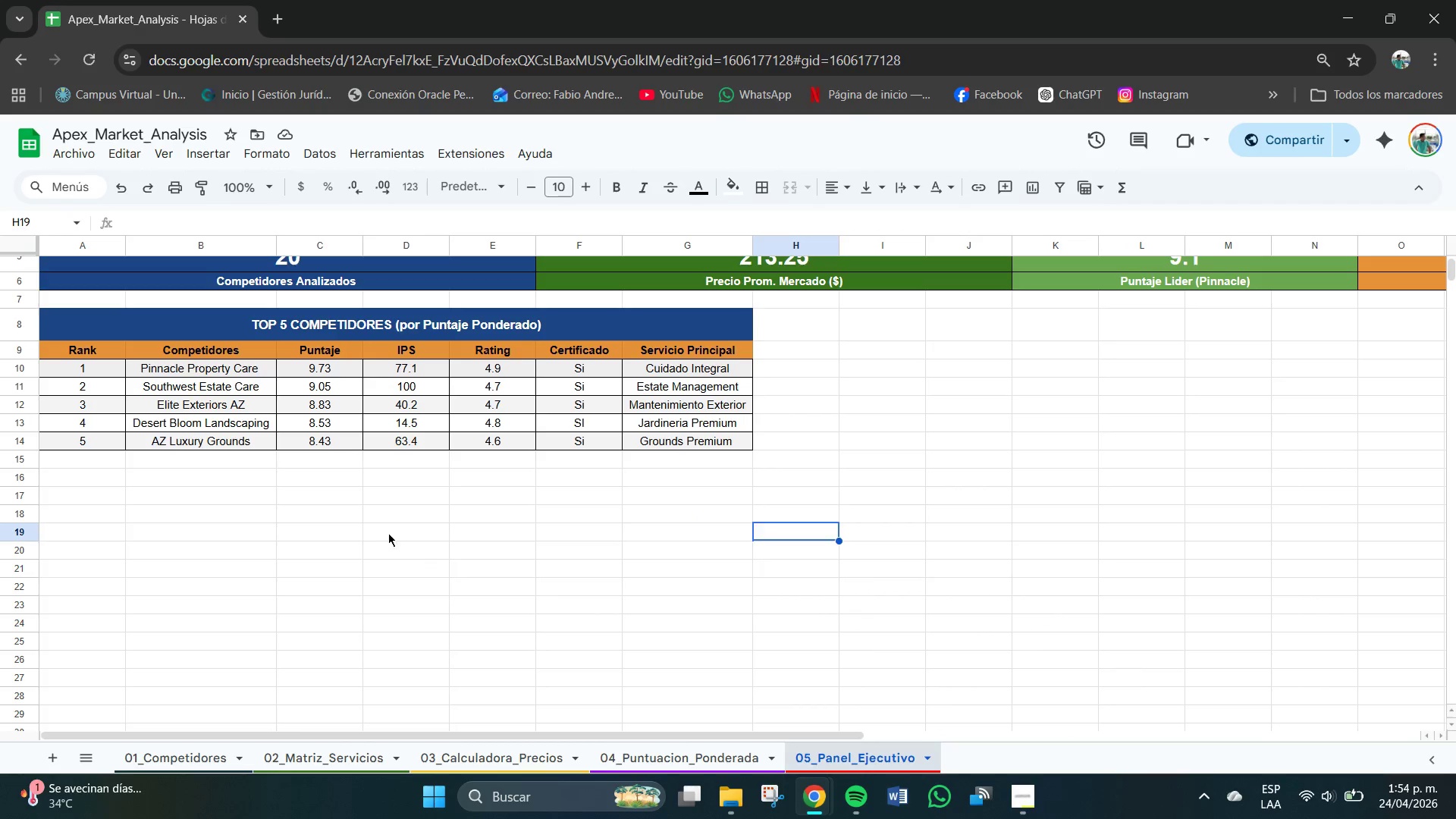 
wait(8.24)
 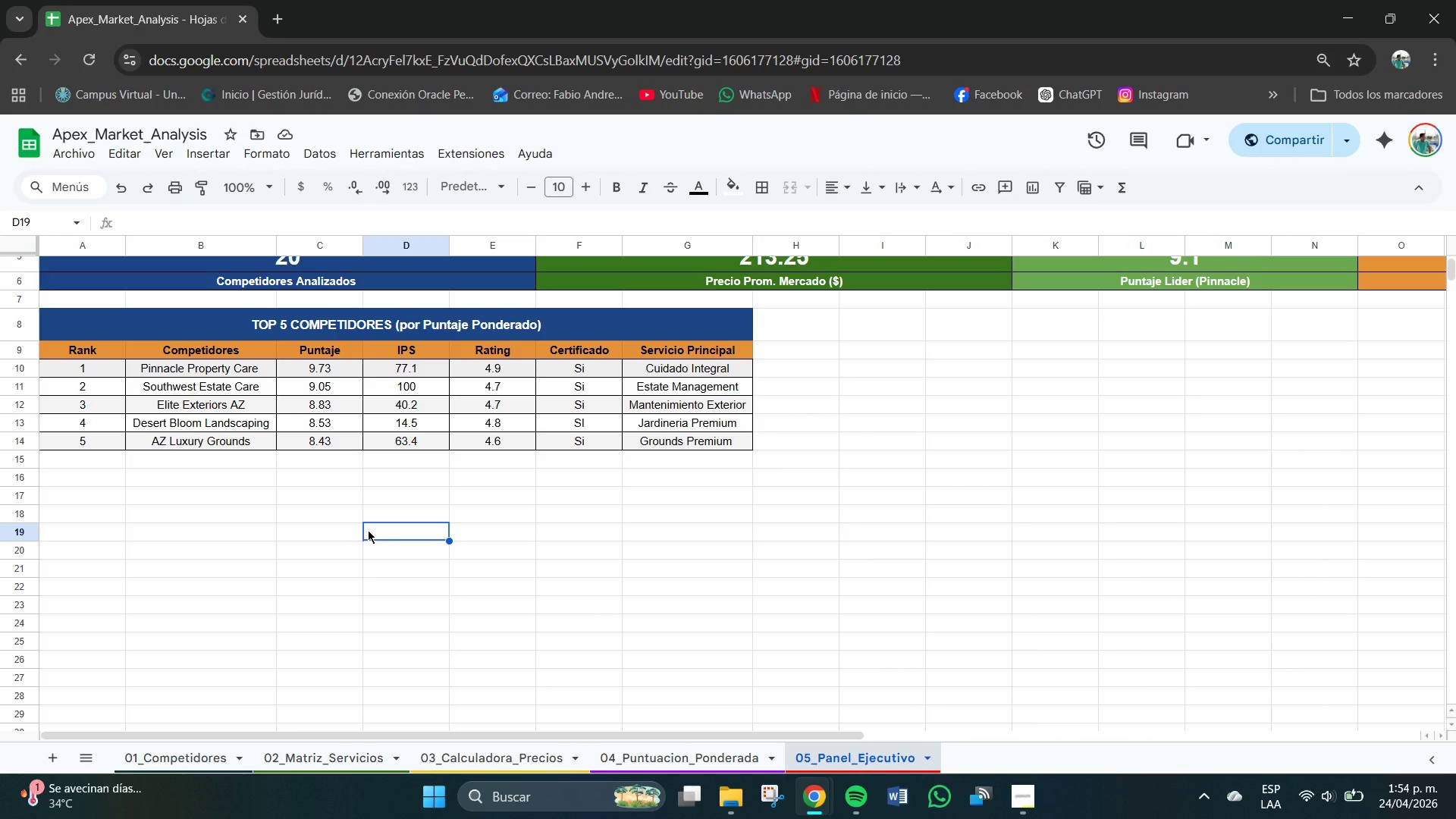 
left_click_drag(start_coordinate=[87, 483], to_coordinate=[1292, 482])
 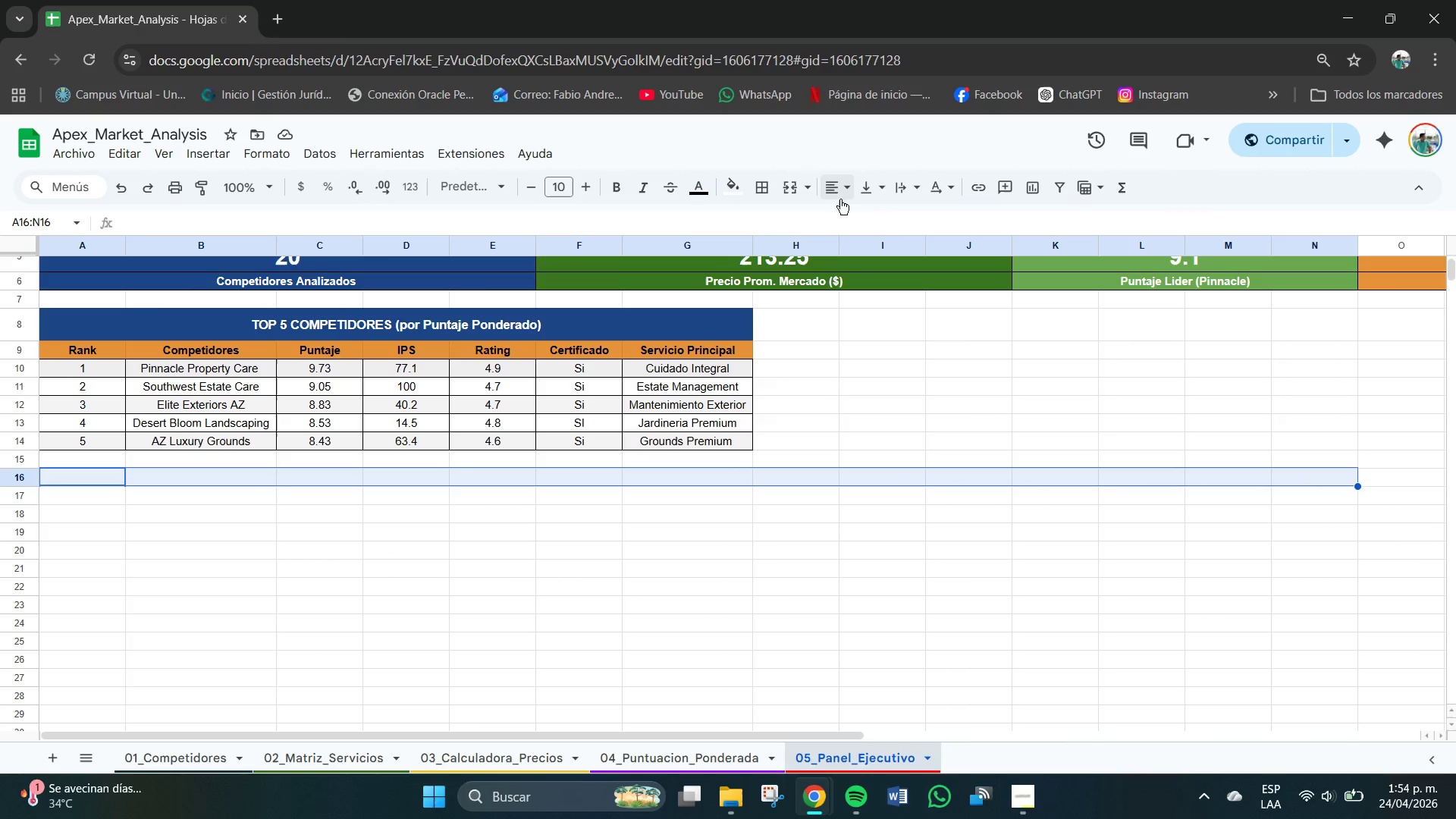 
left_click([843, 189])
 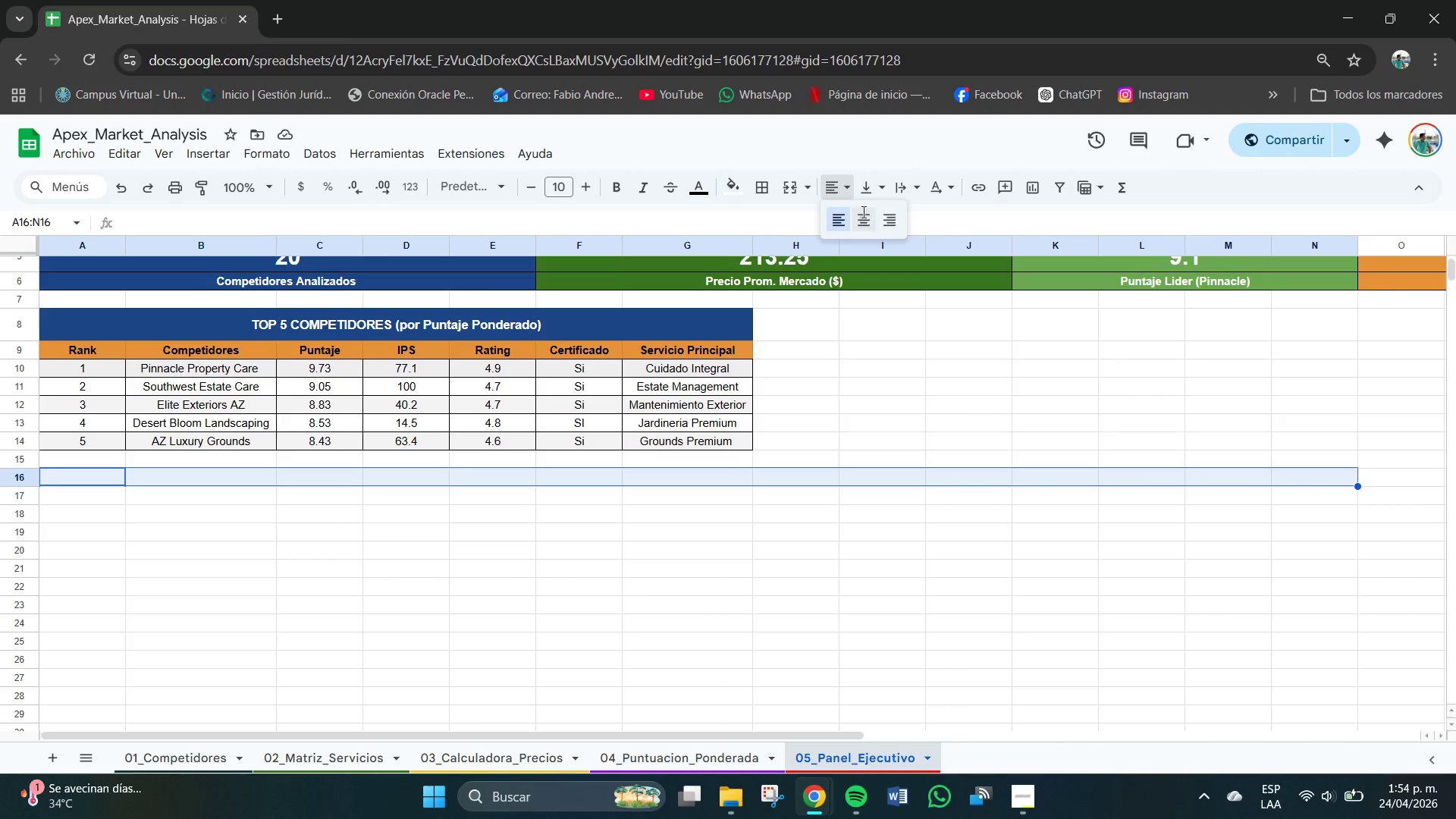 
double_click([864, 167])
 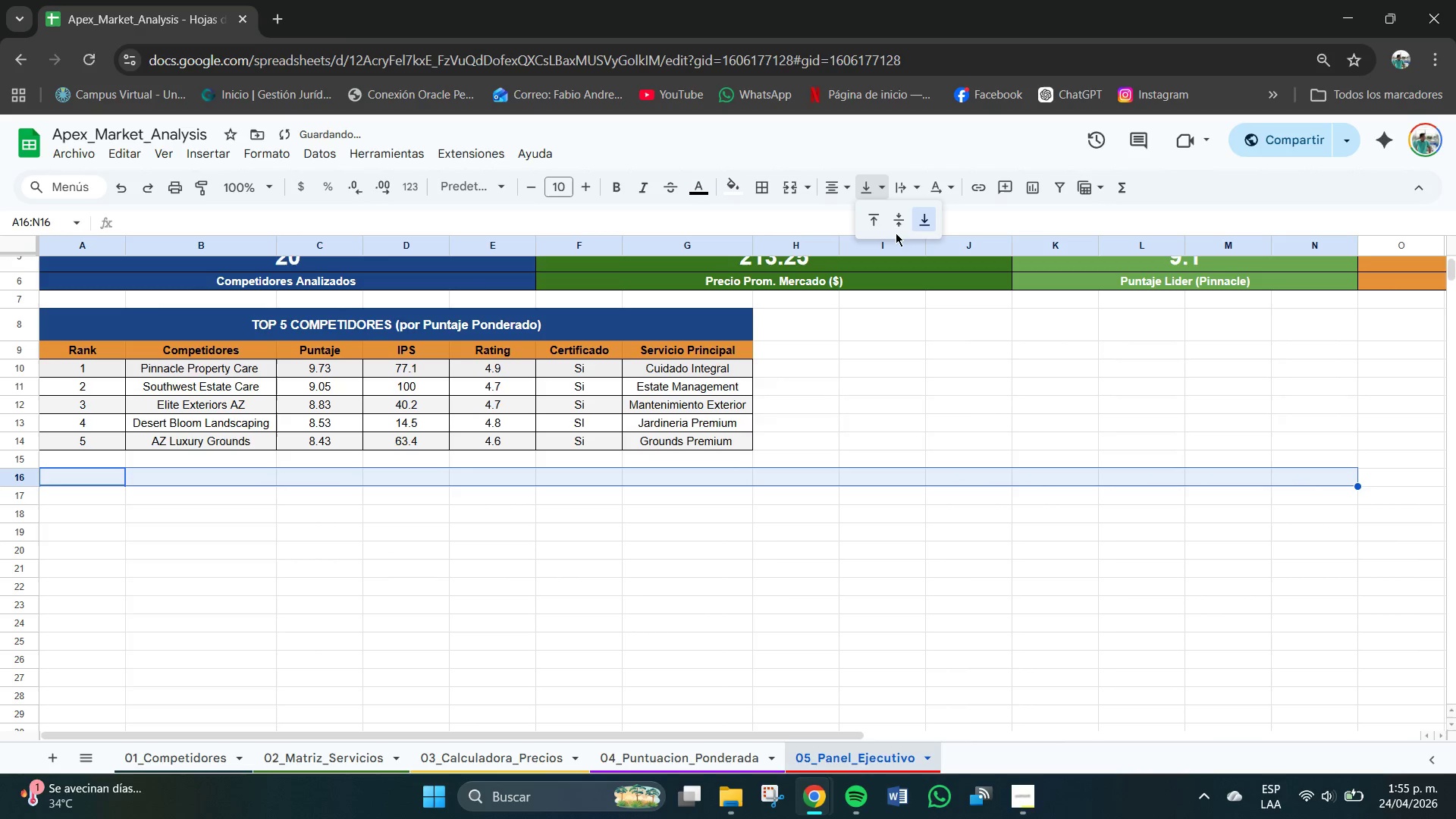 
left_click([903, 224])
 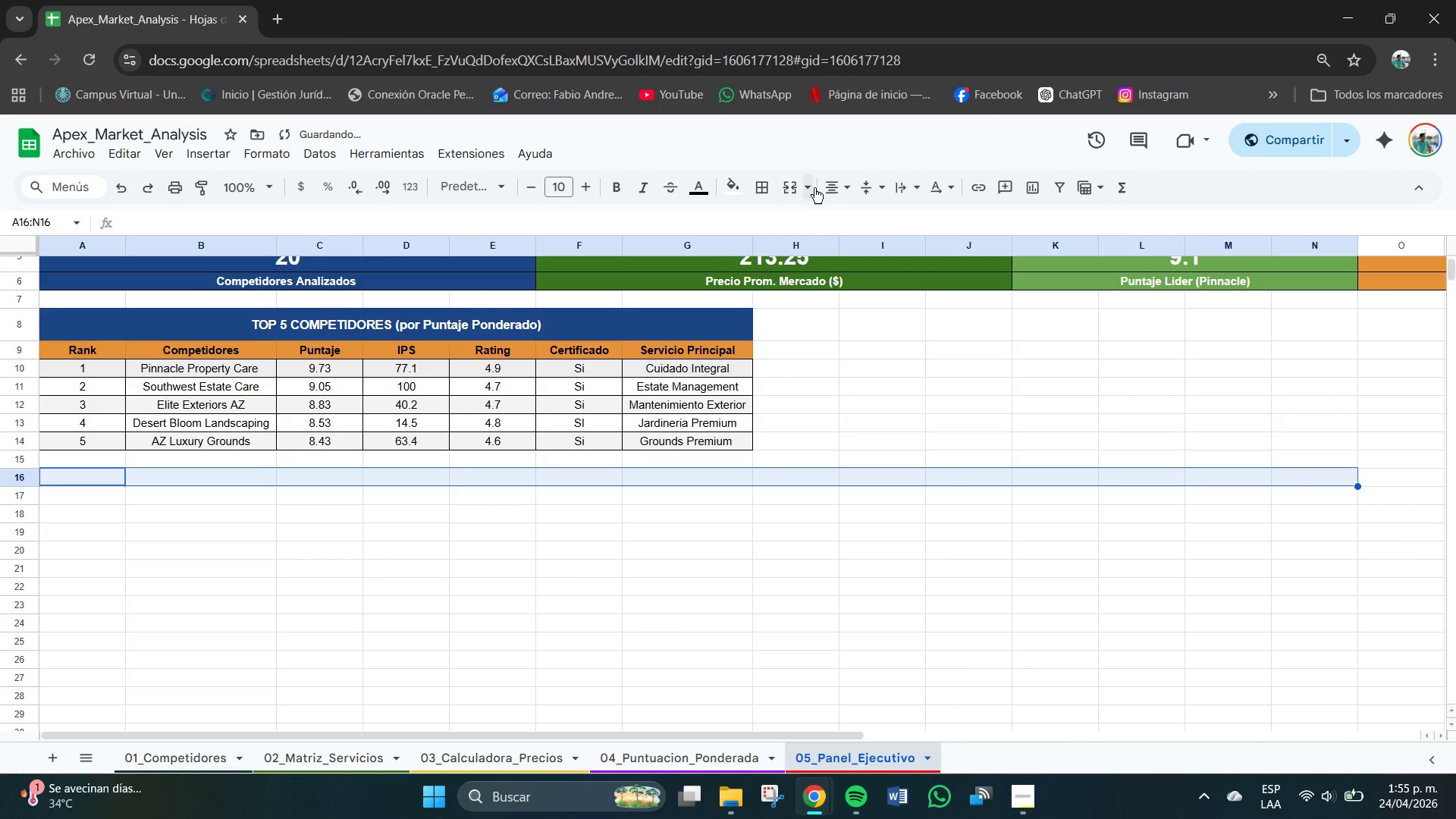 
left_click([830, 180])
 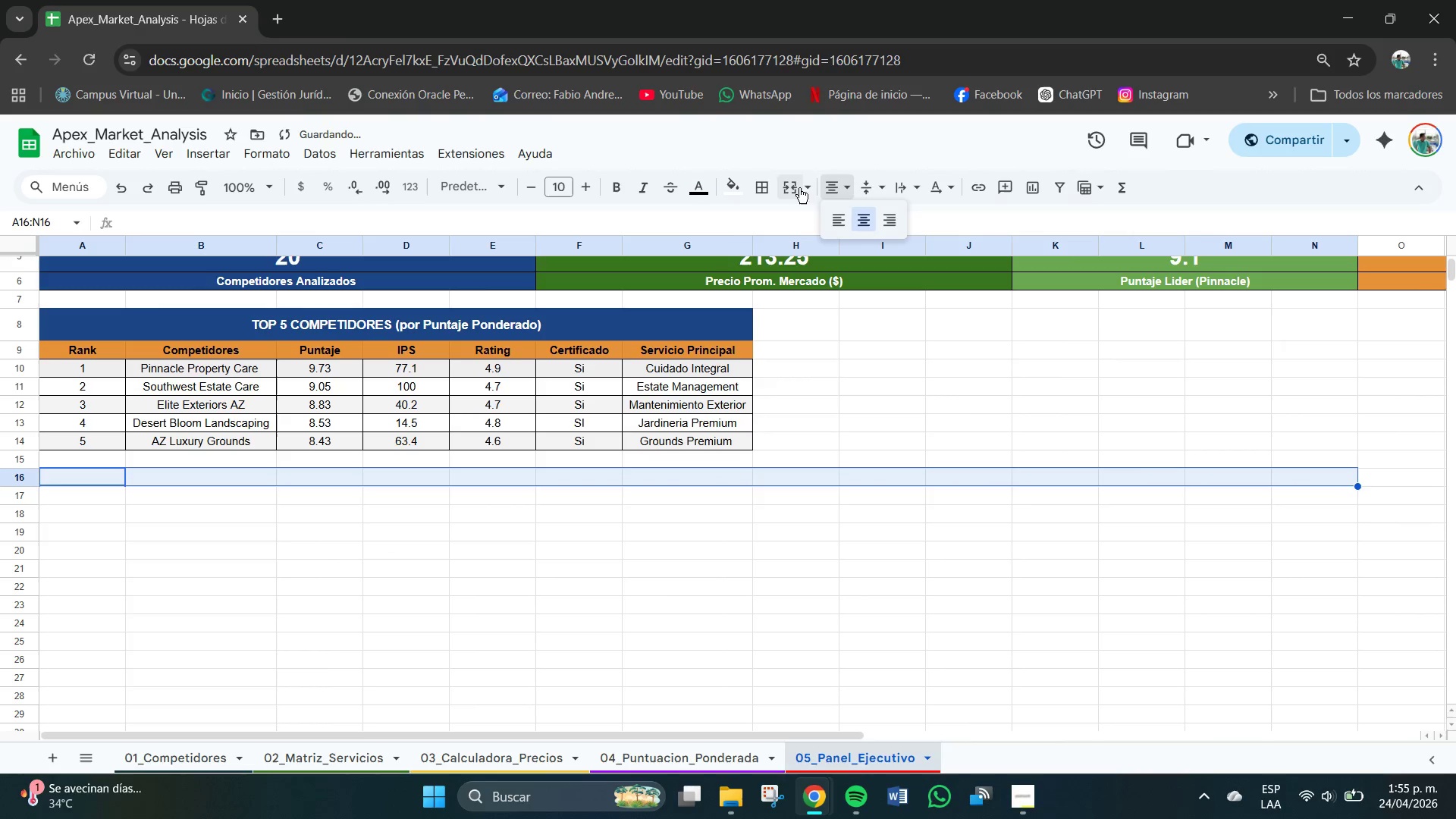 
left_click([809, 187])
 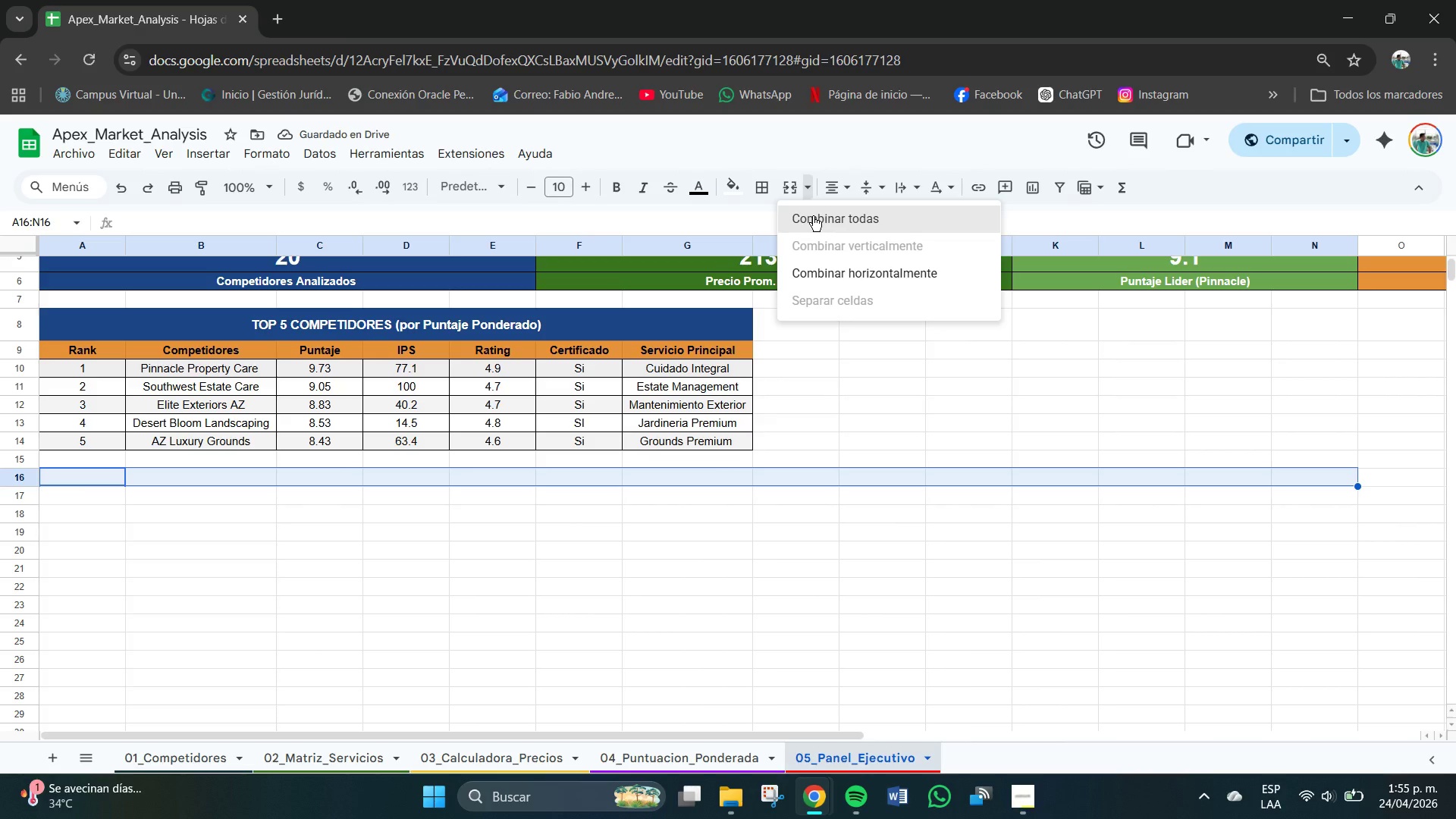 
left_click([813, 216])
 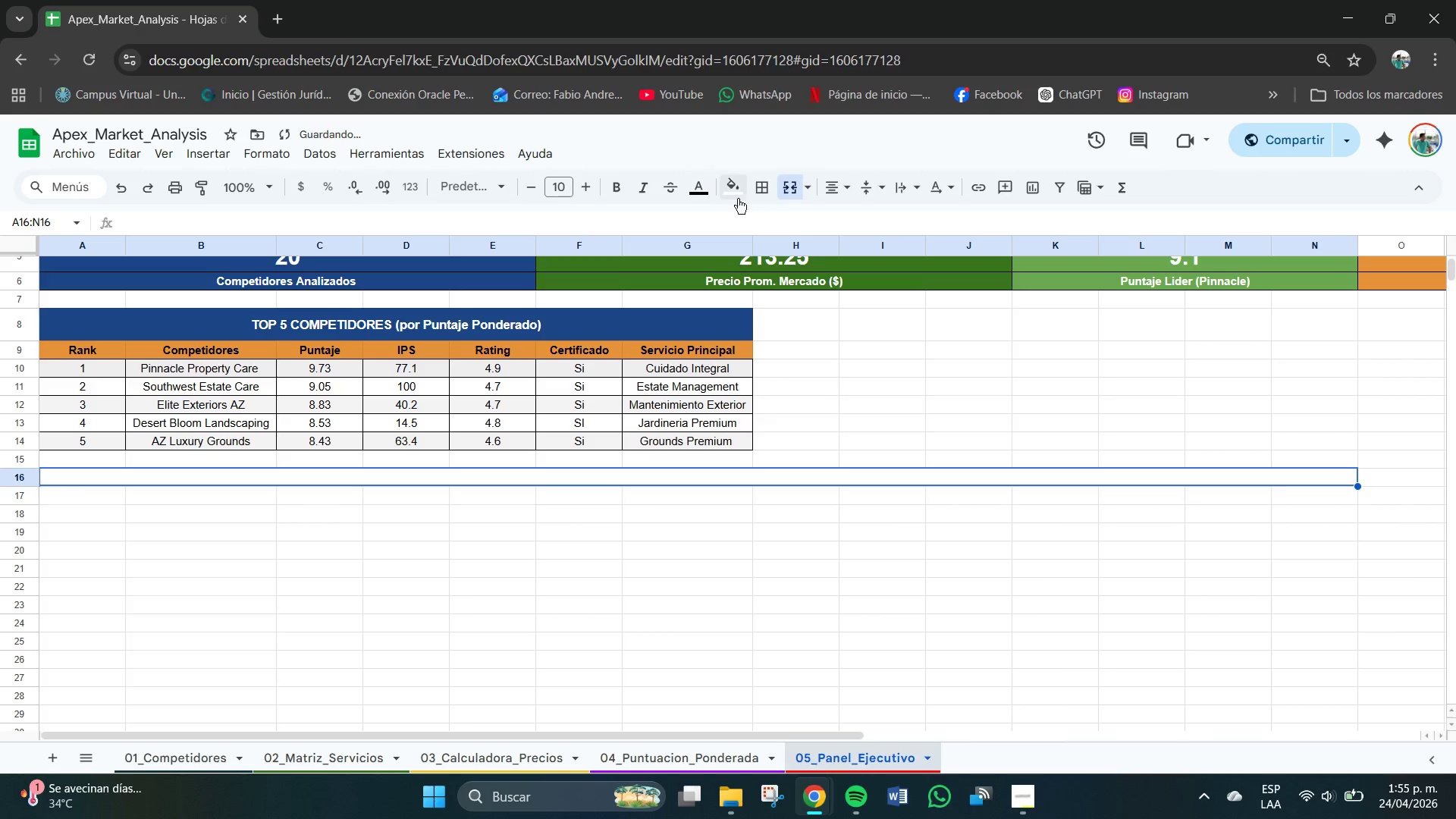 
left_click([735, 187])
 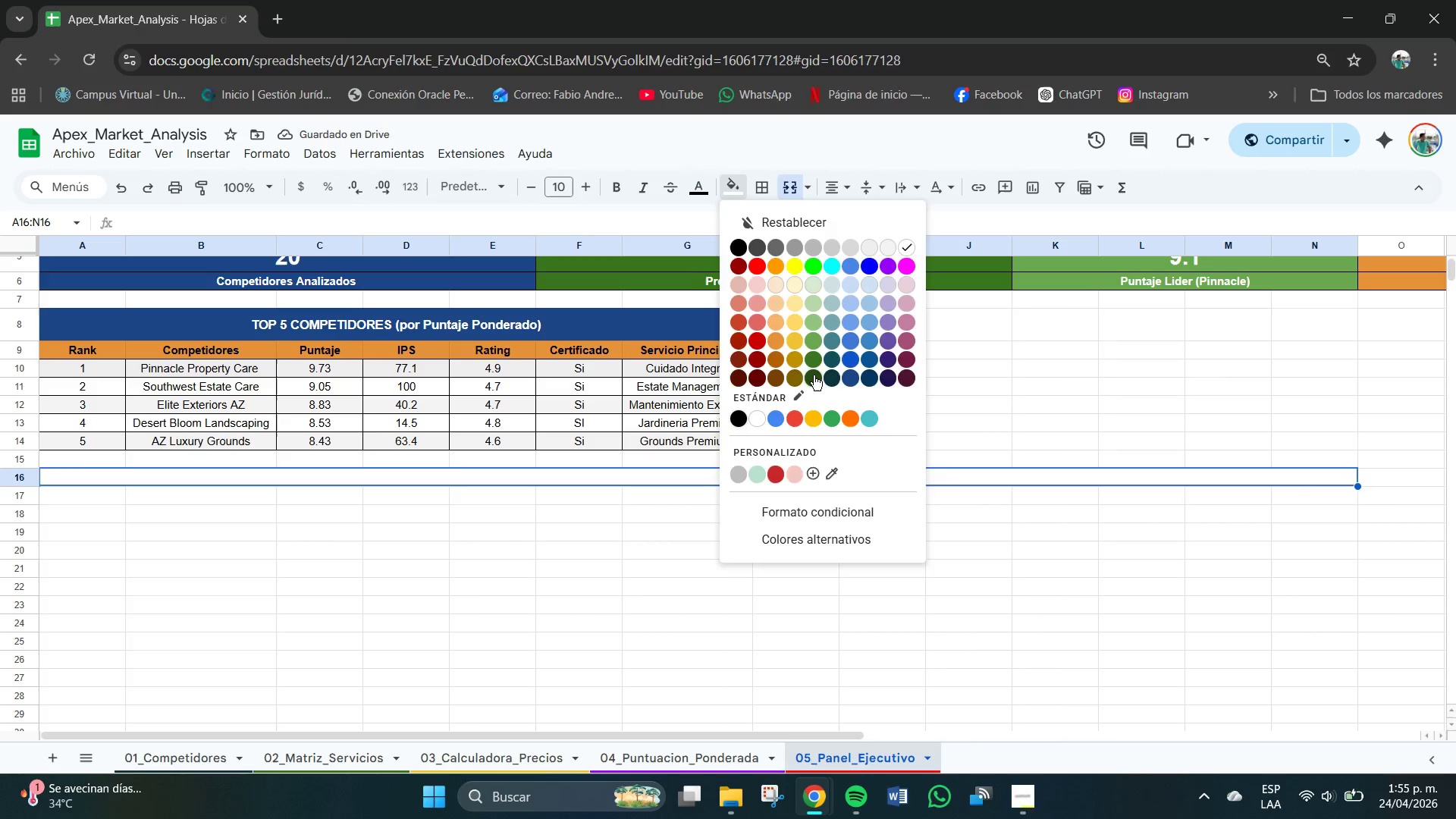 
wait(5.47)
 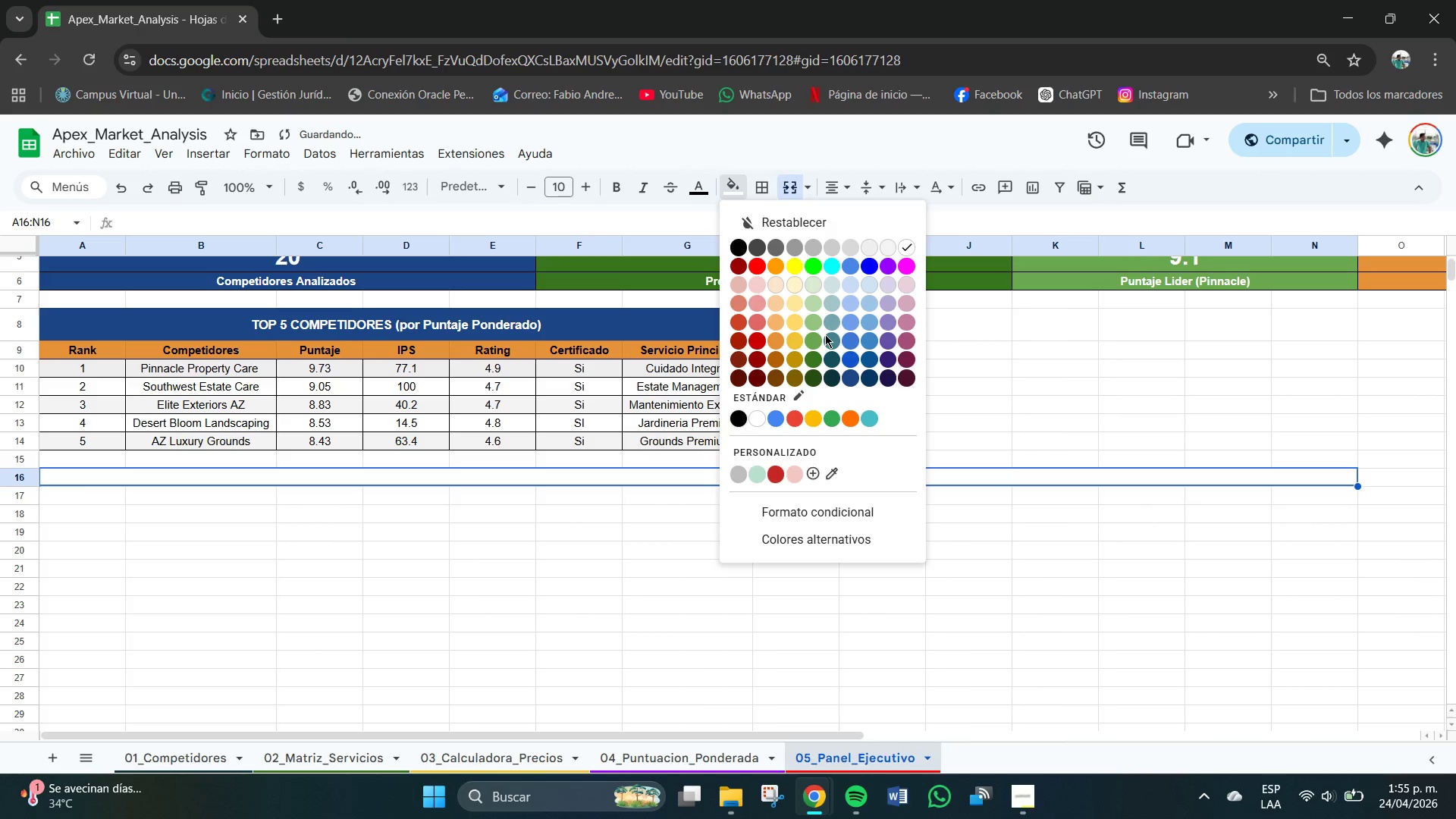 
left_click([709, 184])
 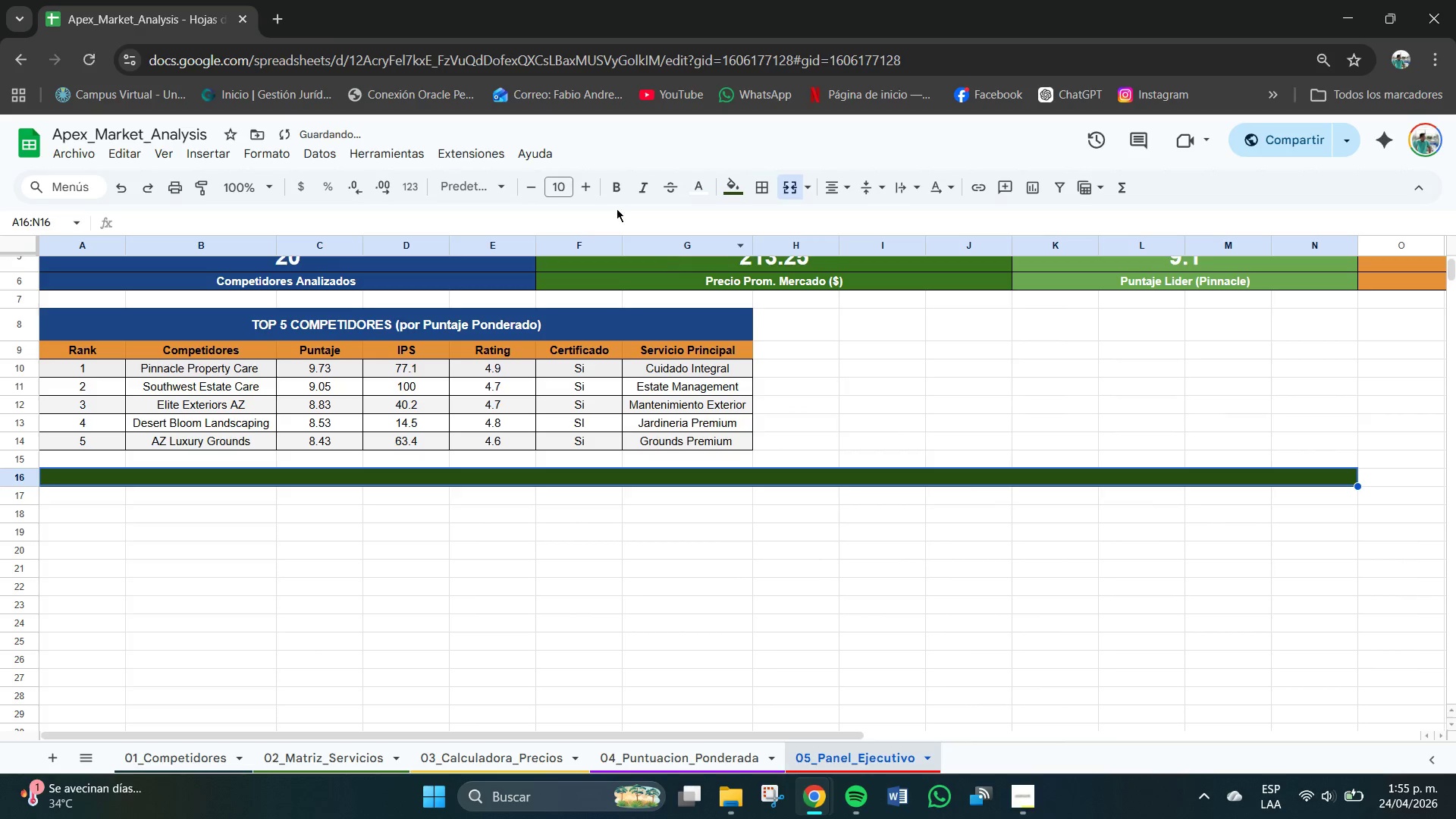 
left_click([615, 184])
 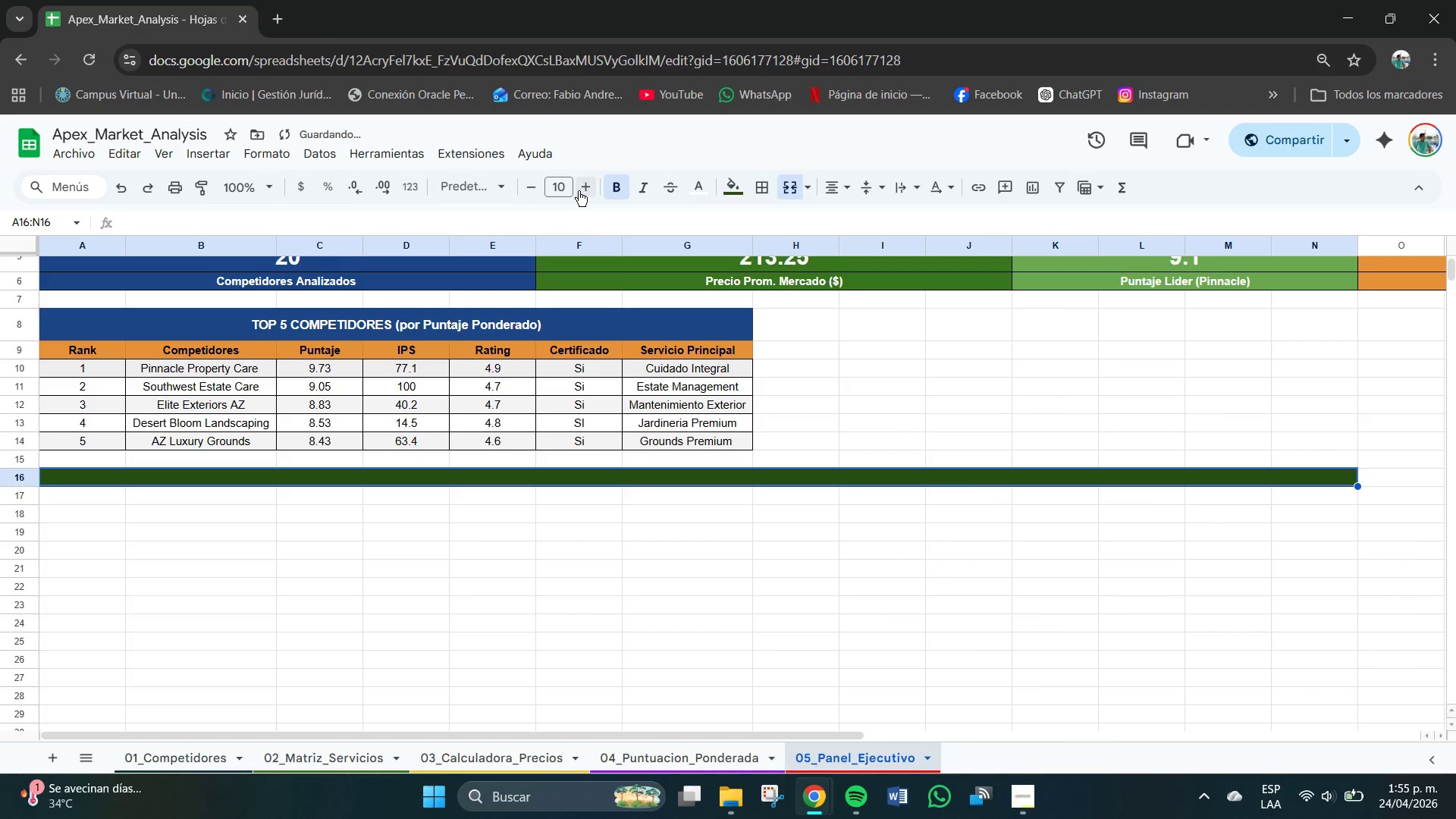 
left_click([567, 184])
 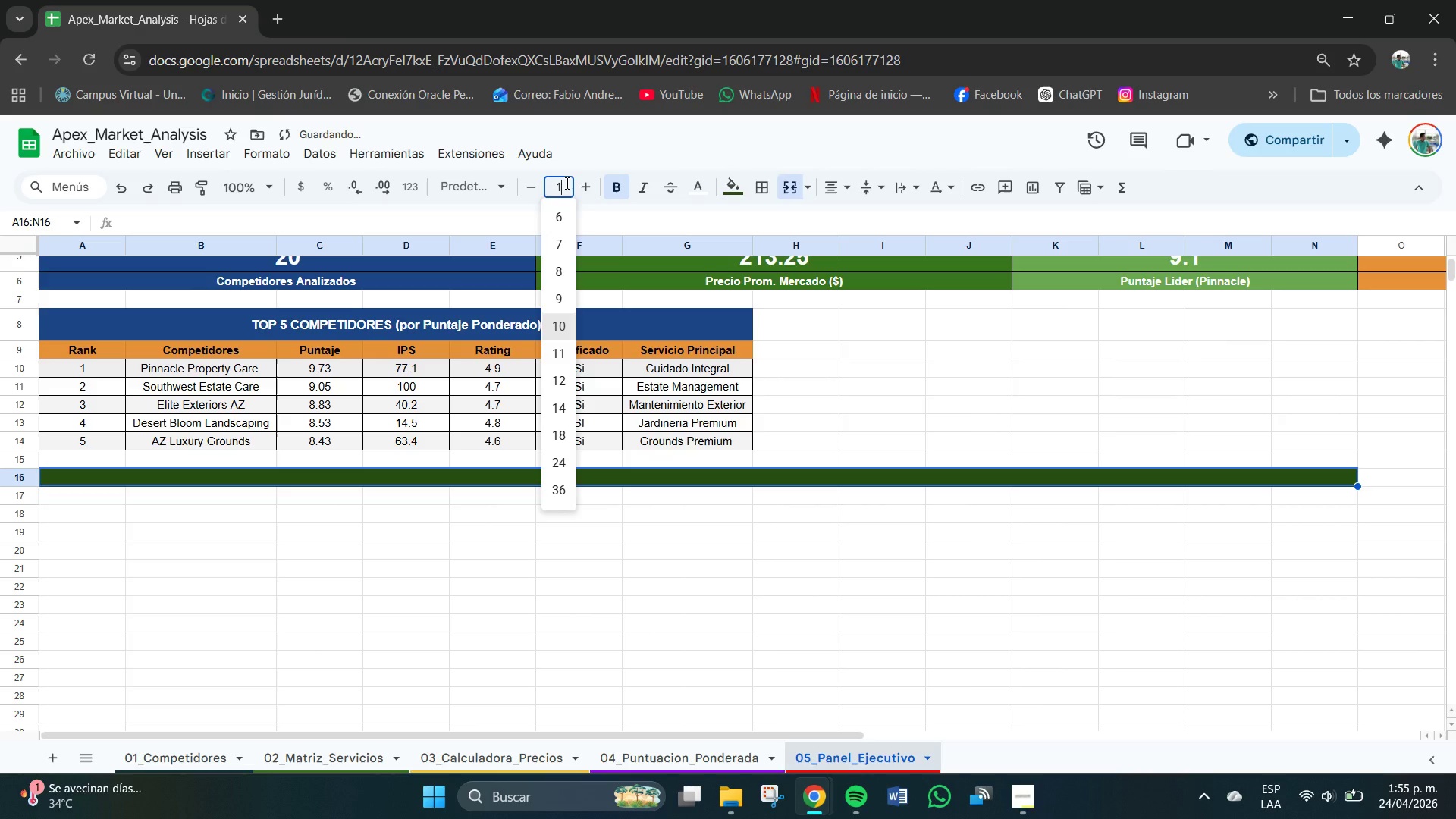 
key(Numpad1)
 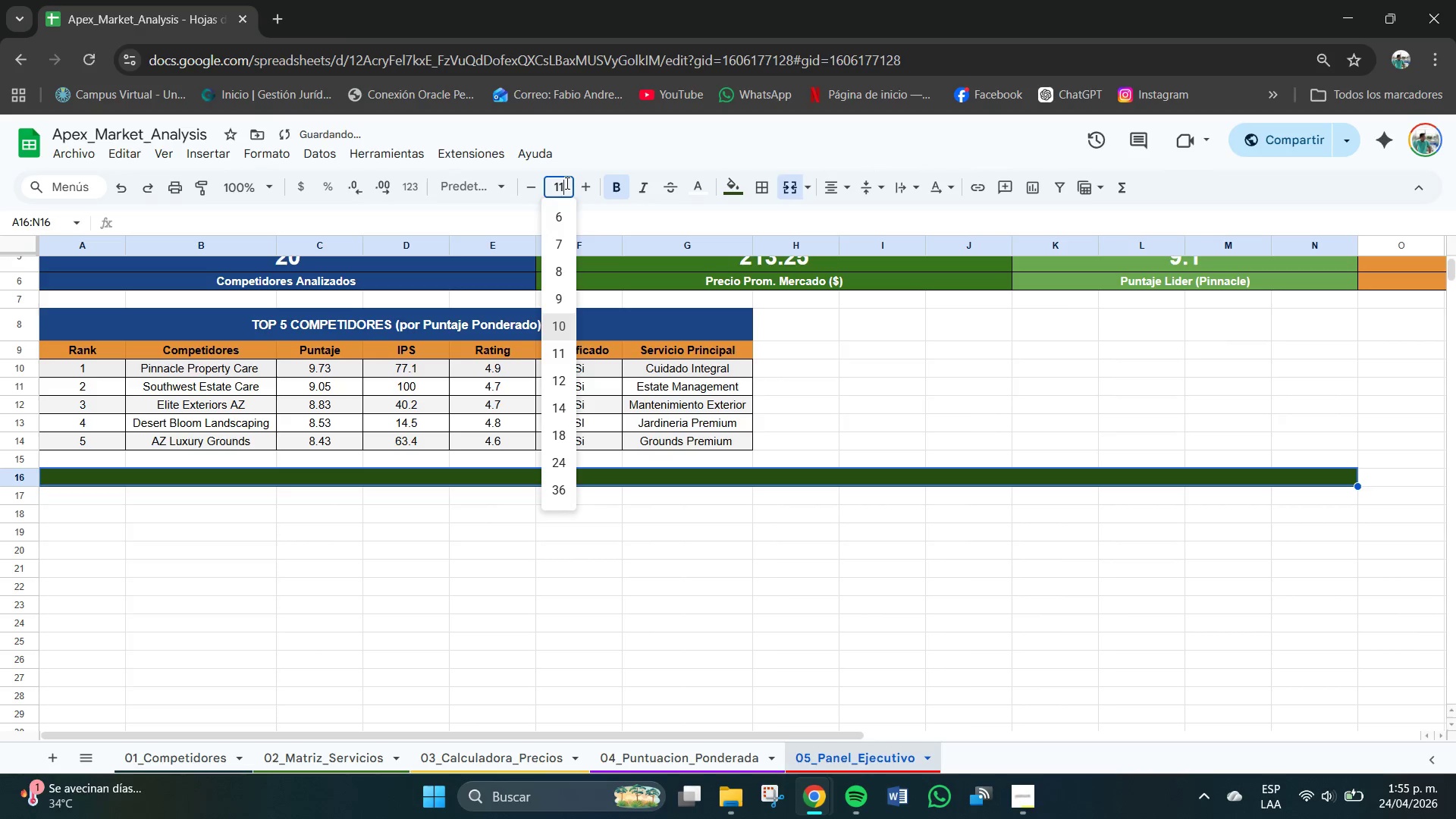 
key(Numpad1)
 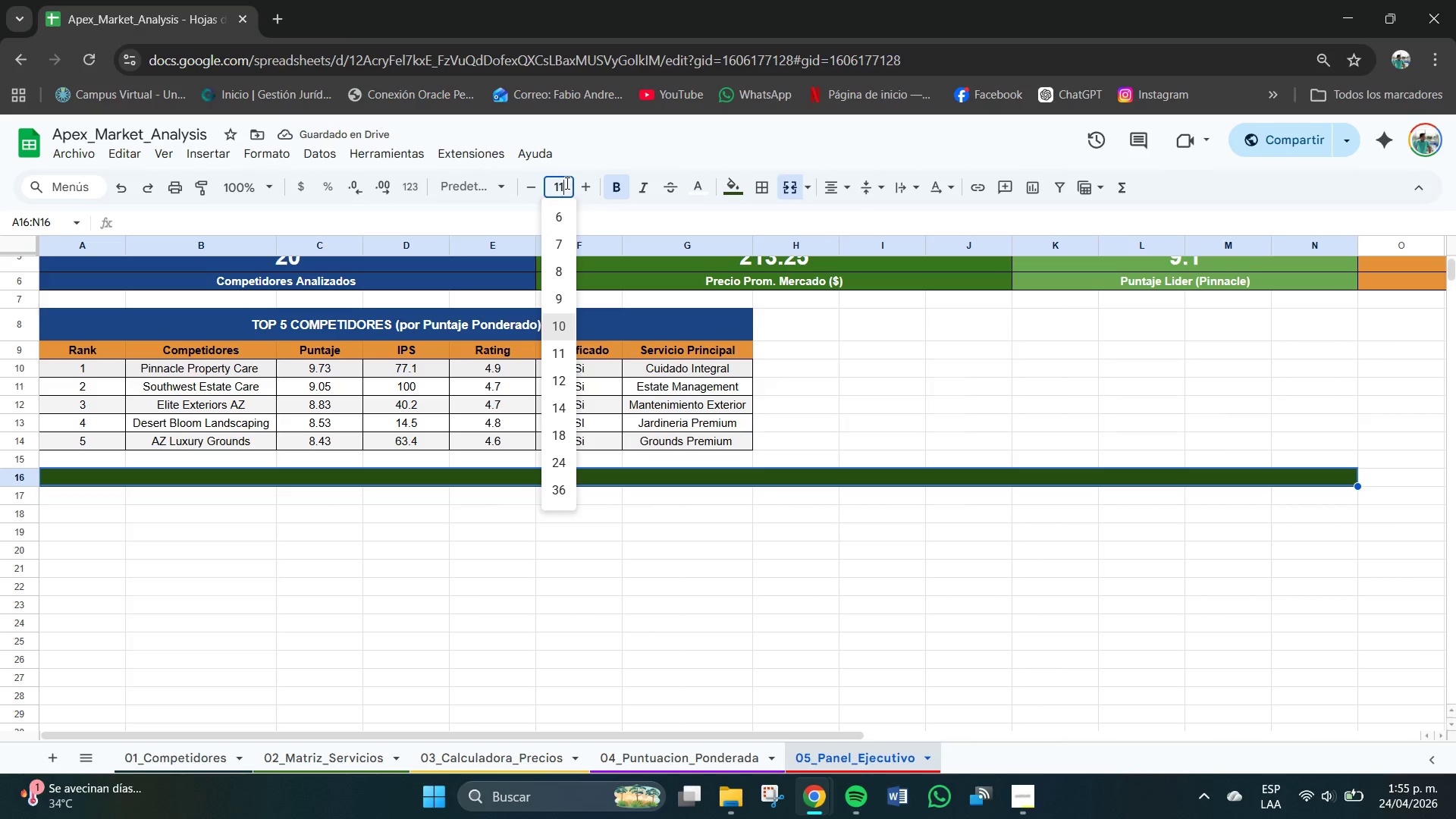 
key(NumpadEnter)
 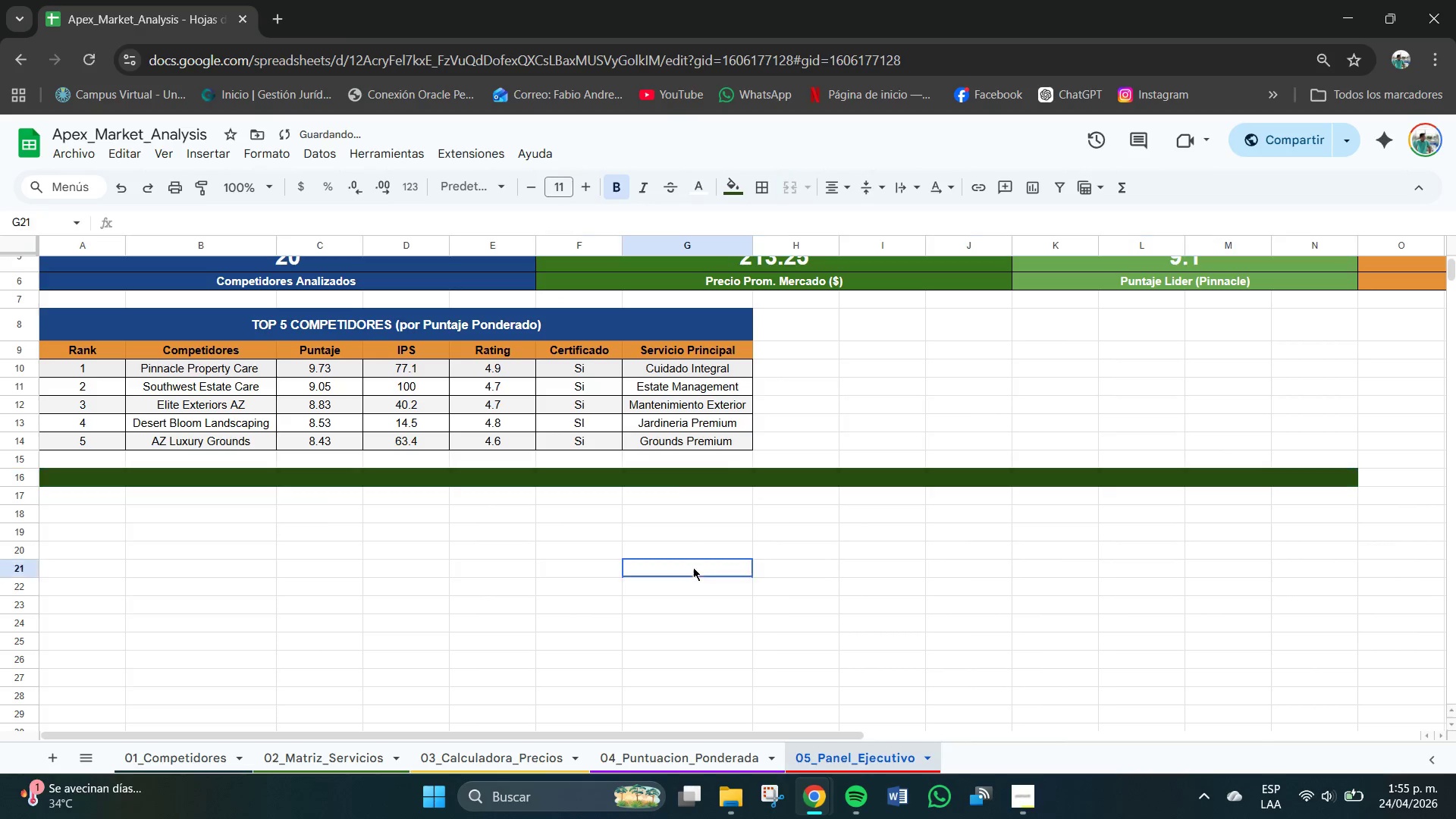 
double_click([661, 473])
 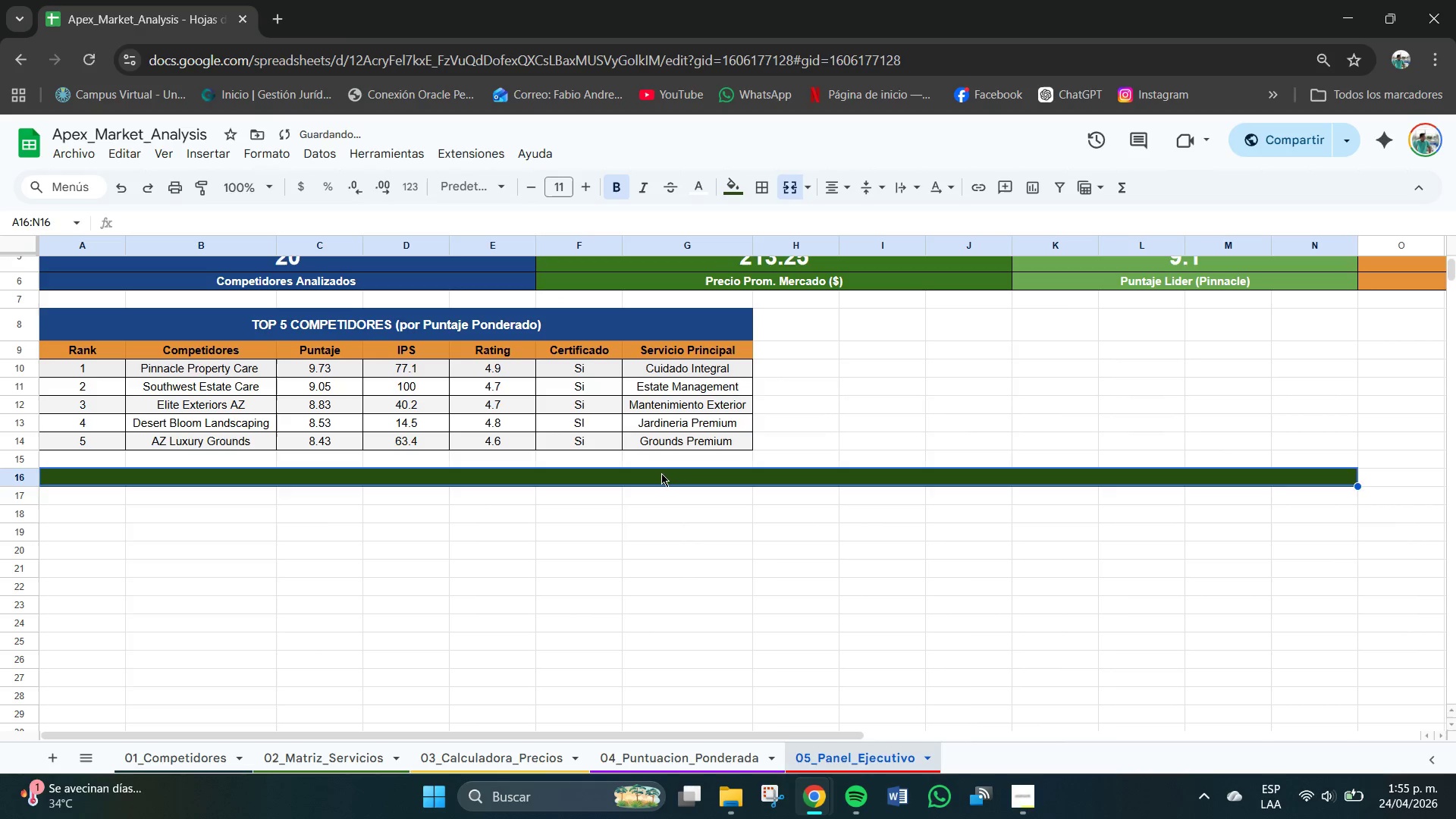 
triple_click([661, 473])
 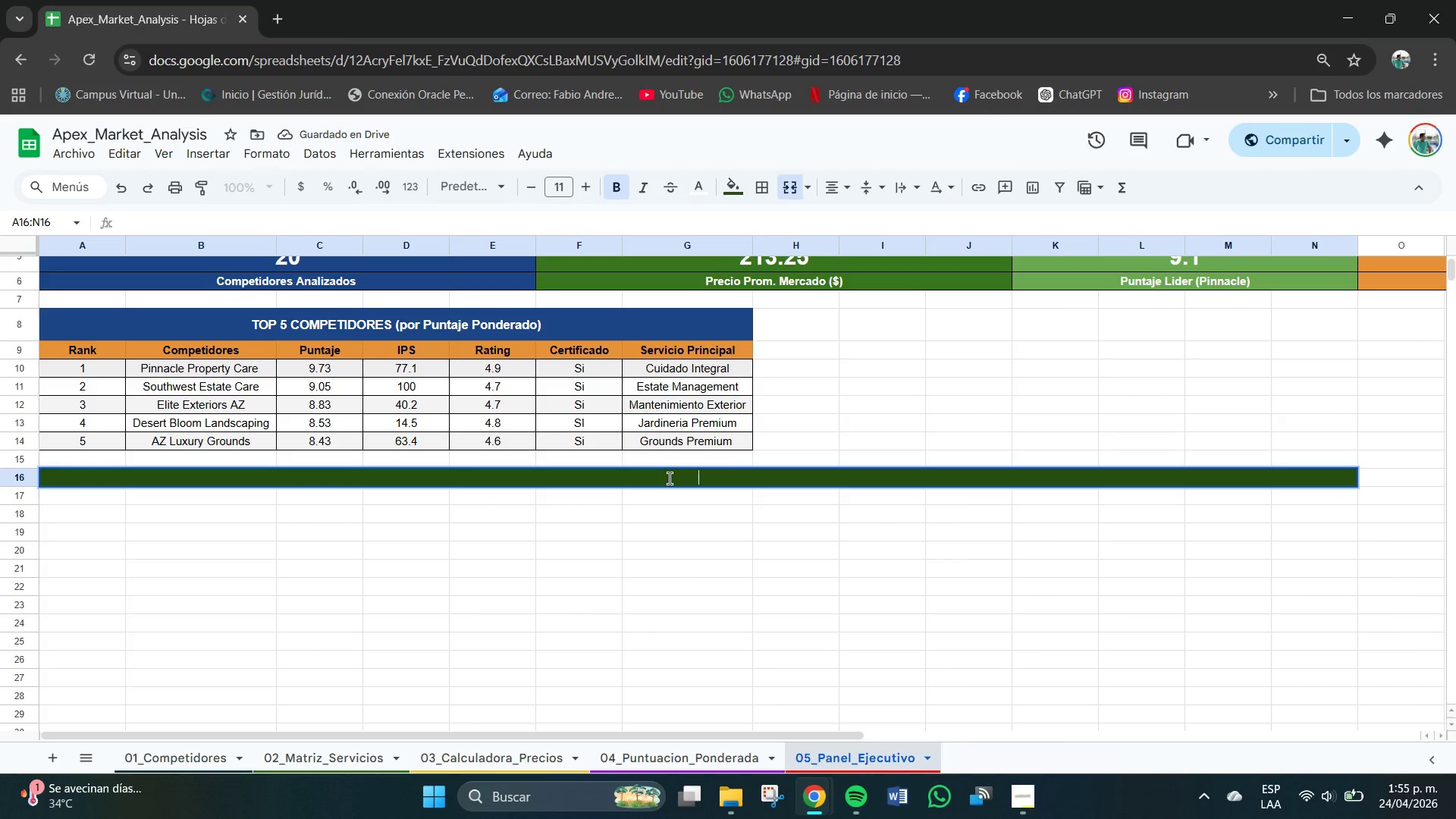 
type(TABLA DE DATOS )
key(Backspace)
type(> GRAICO)
key(Backspace)
key(Backspace)
key(Backspace)
type(FICO DE CUADRANTES *Precio vs Calidad( )
 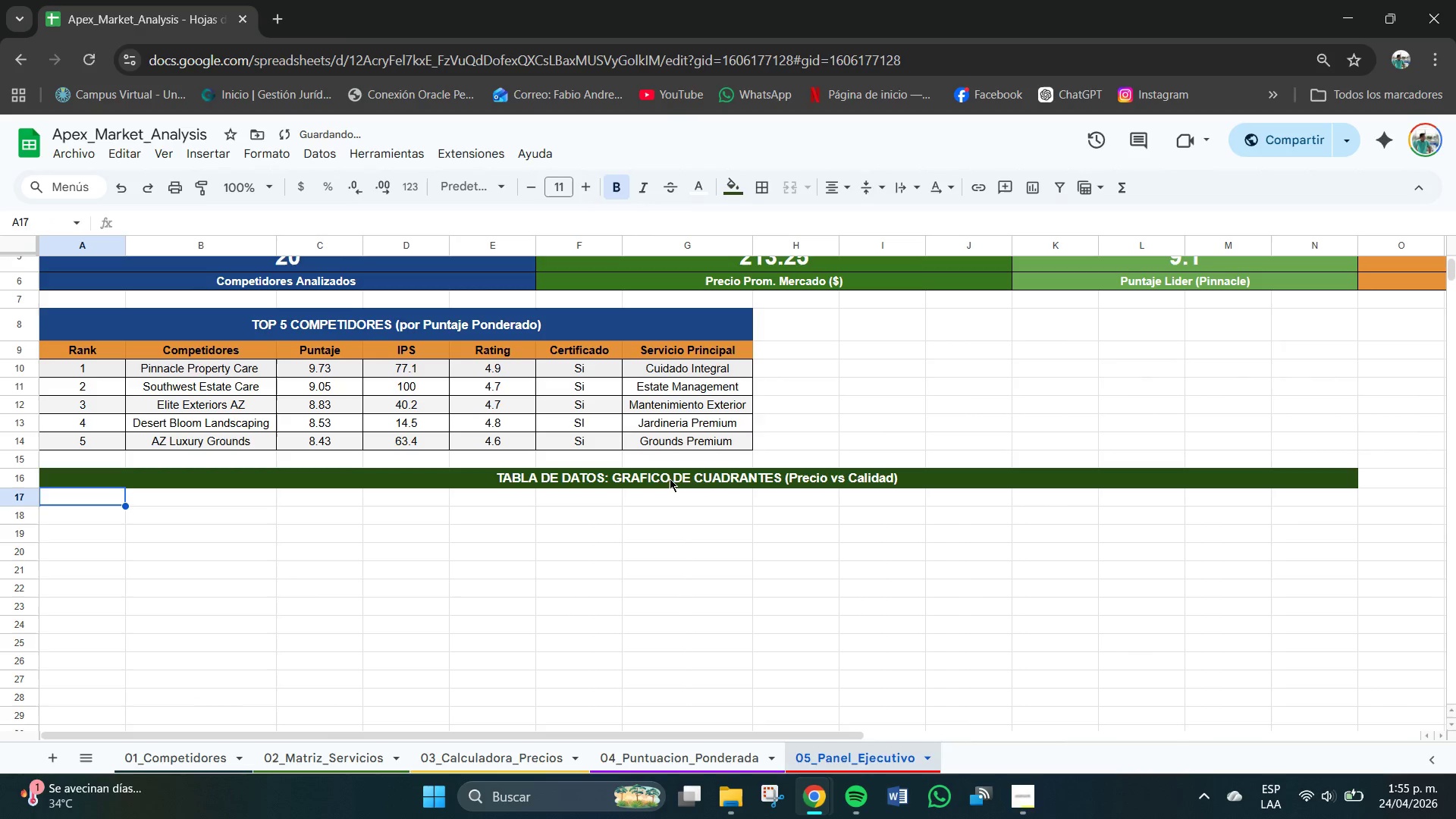 
 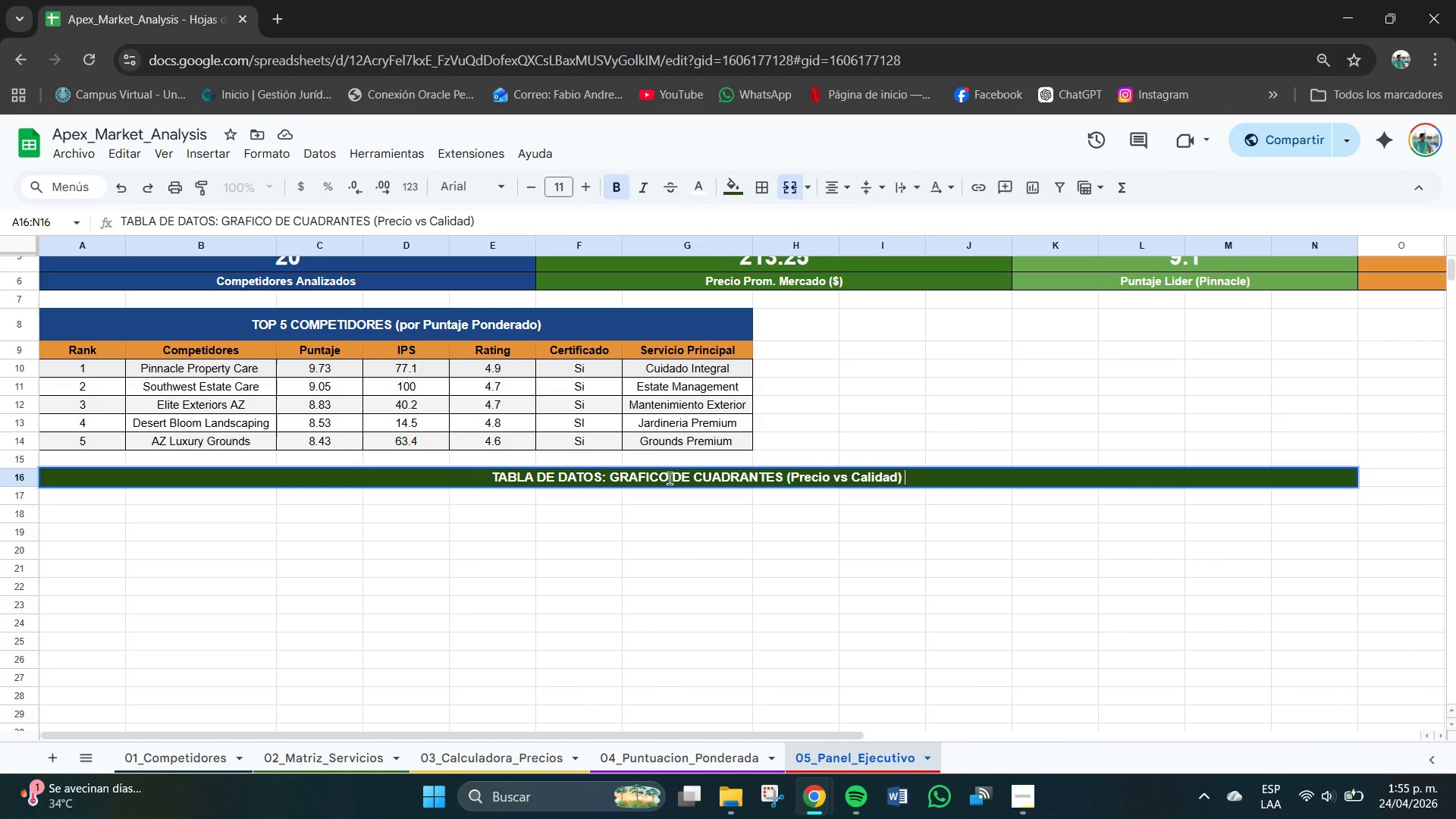 
key(Enter)
 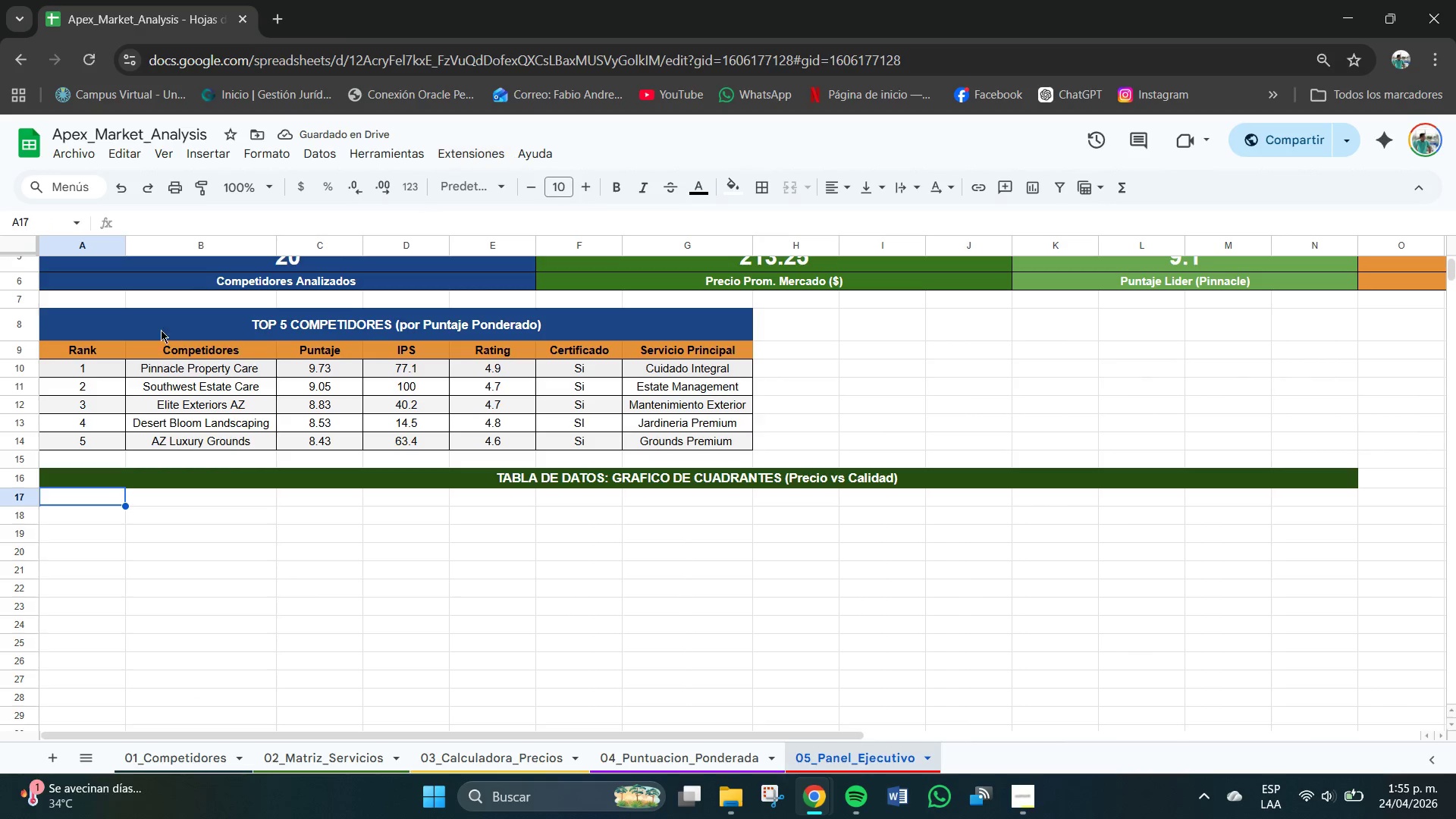 
wait(5.41)
 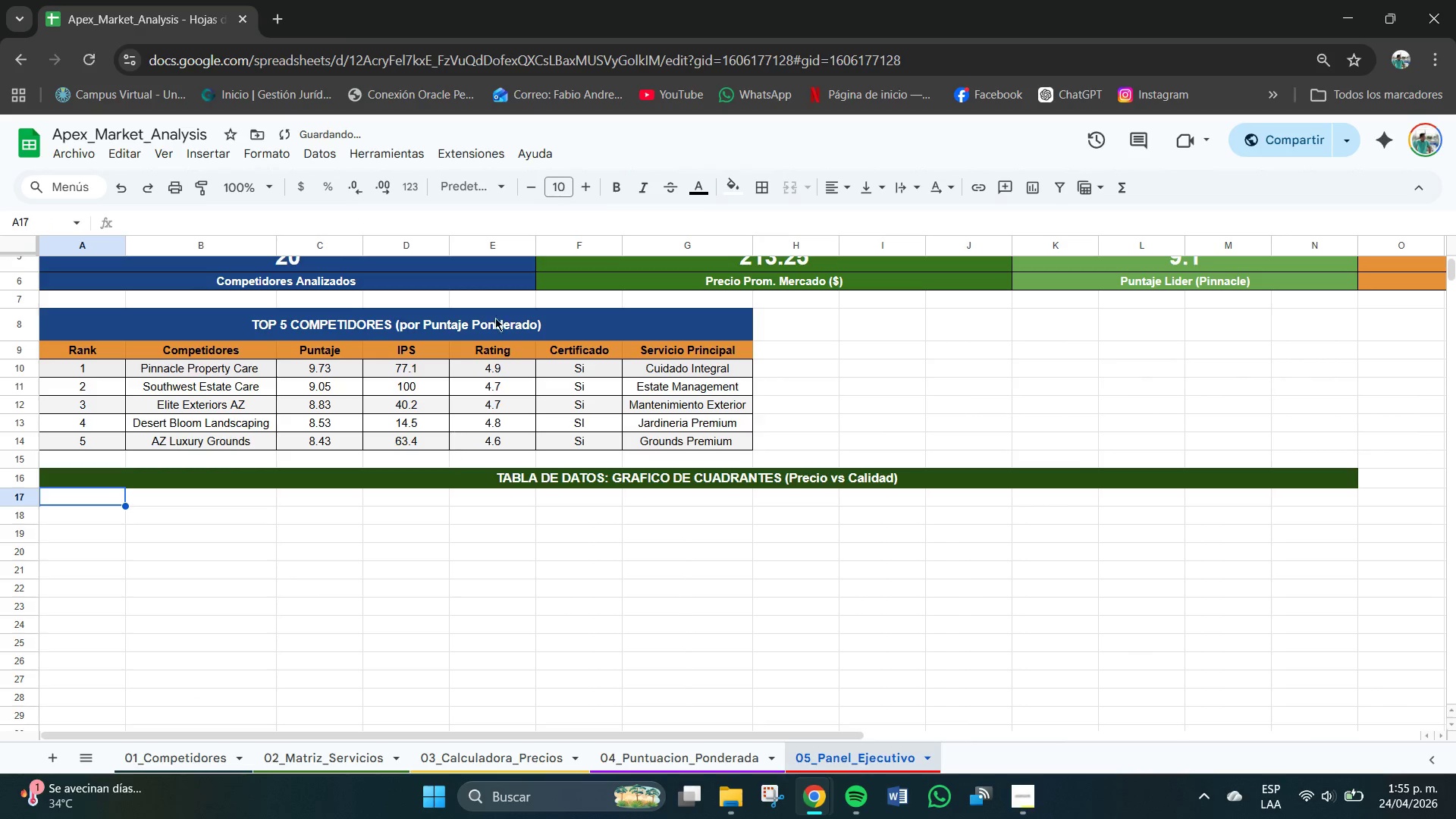 
left_click_drag(start_coordinate=[21, 485], to_coordinate=[21, 500])
 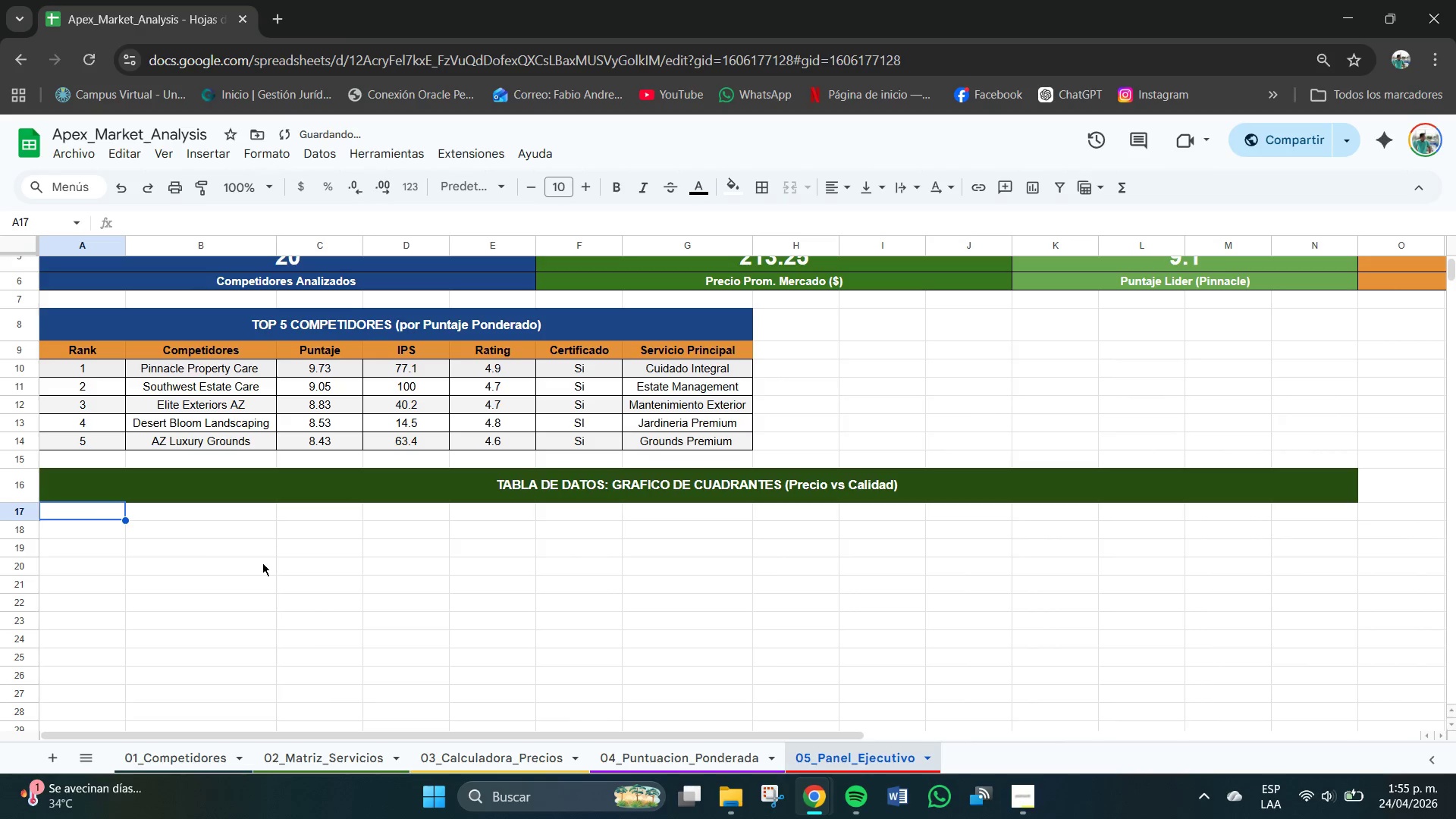 
left_click([293, 566])
 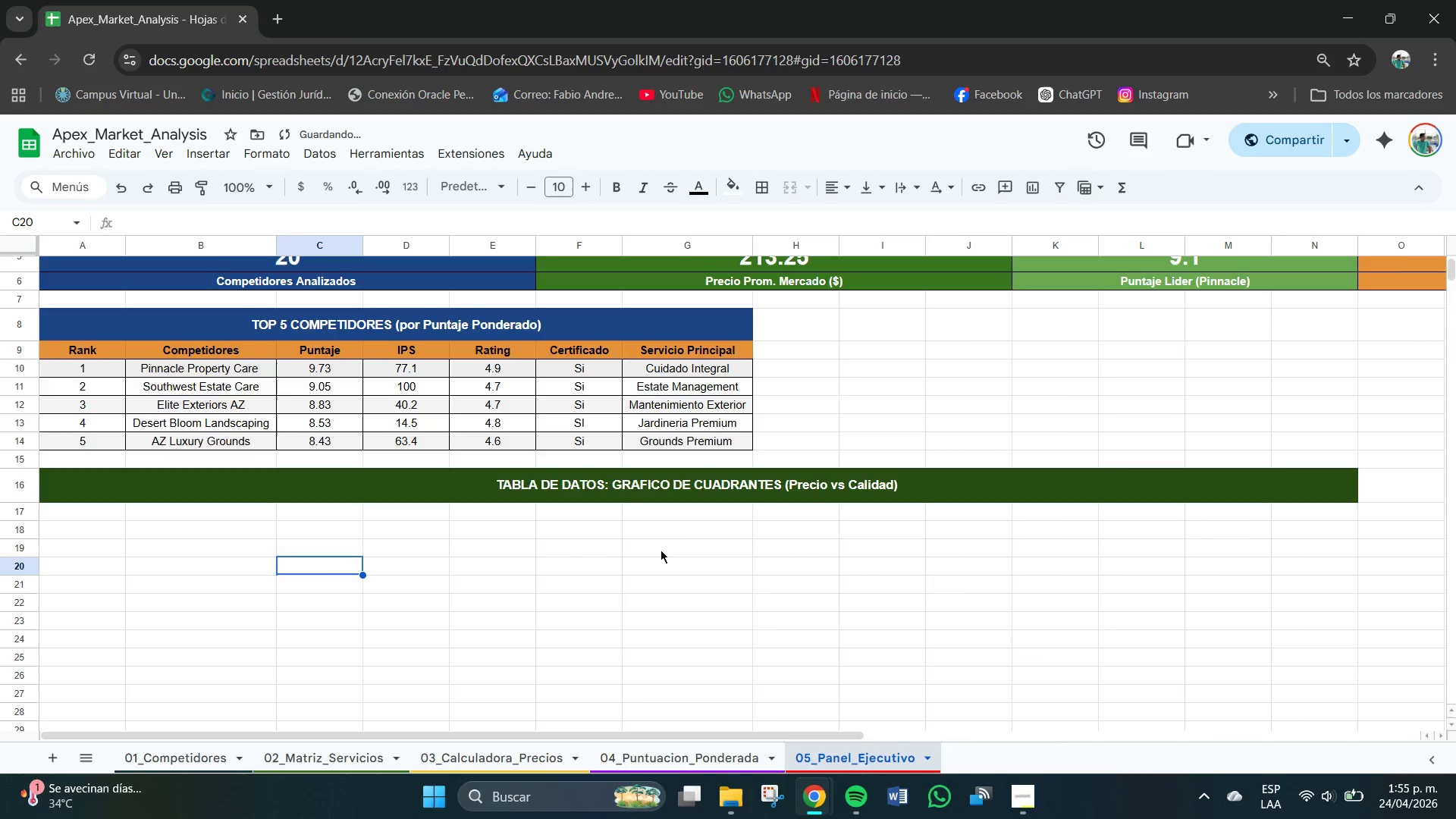 
scroll: coordinate [662, 549], scroll_direction: down, amount: 1.0
 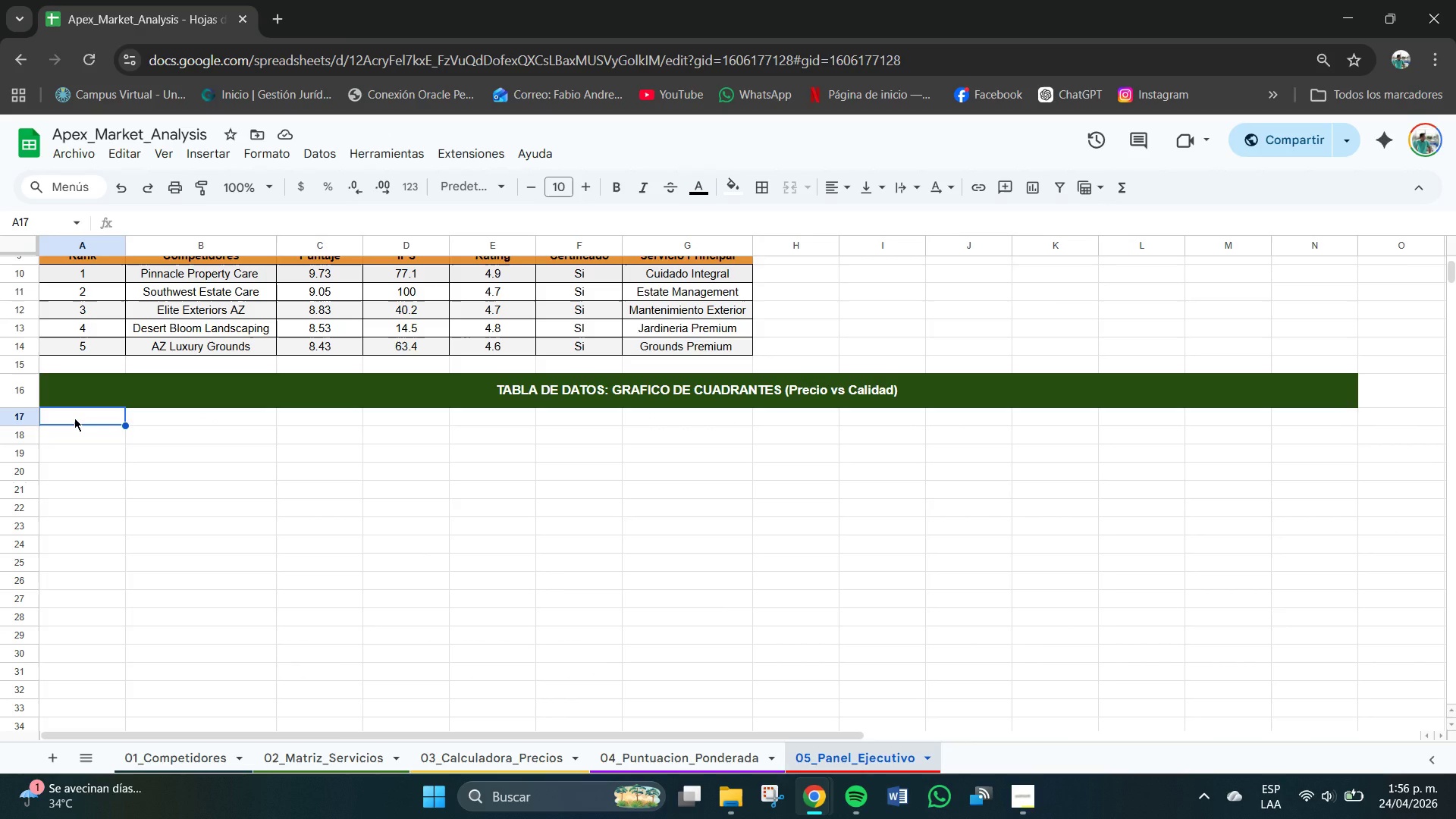 
wait(24.19)
 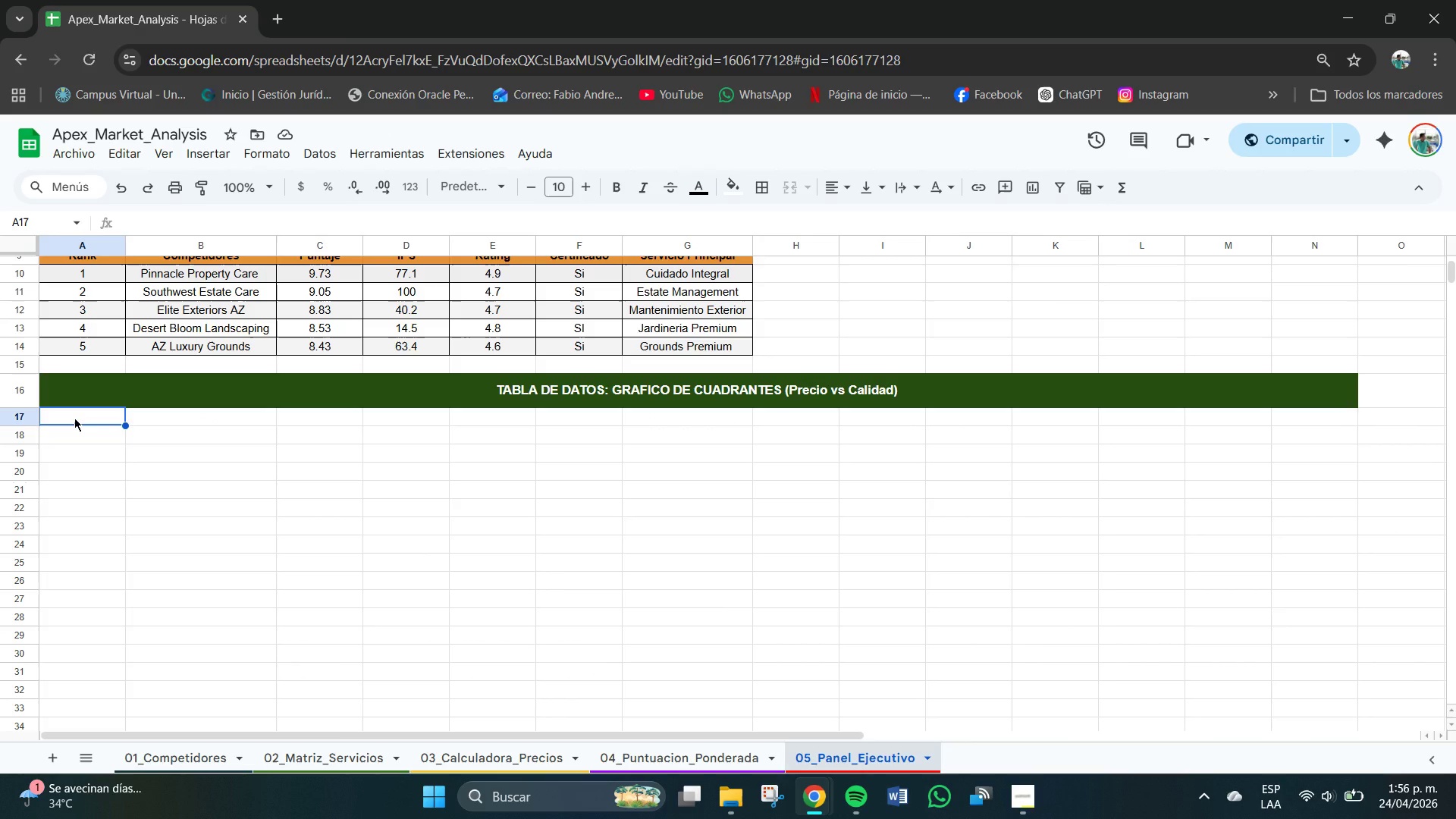 
left_click([74, 418])
 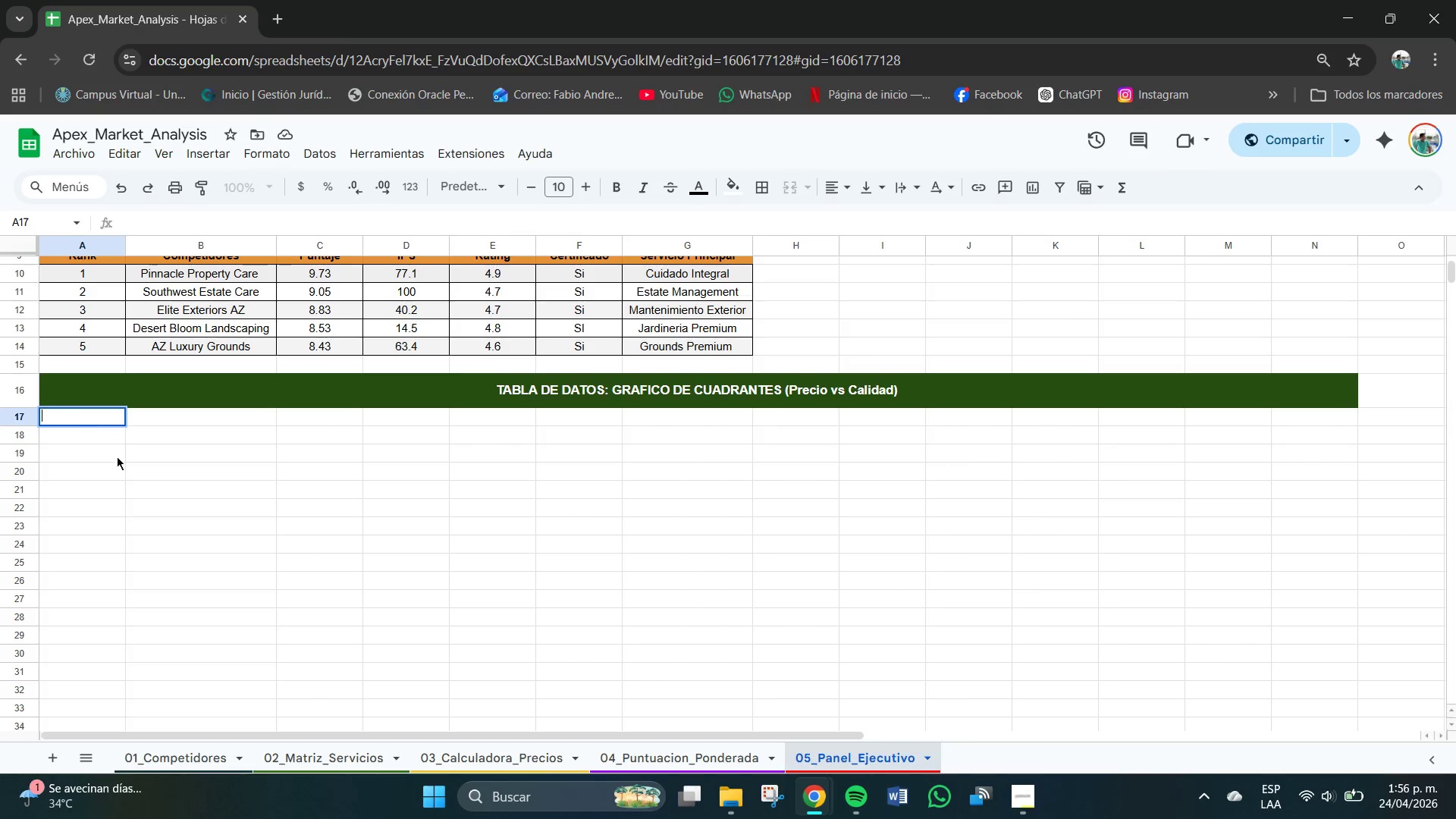 
triple_click([127, 469])
 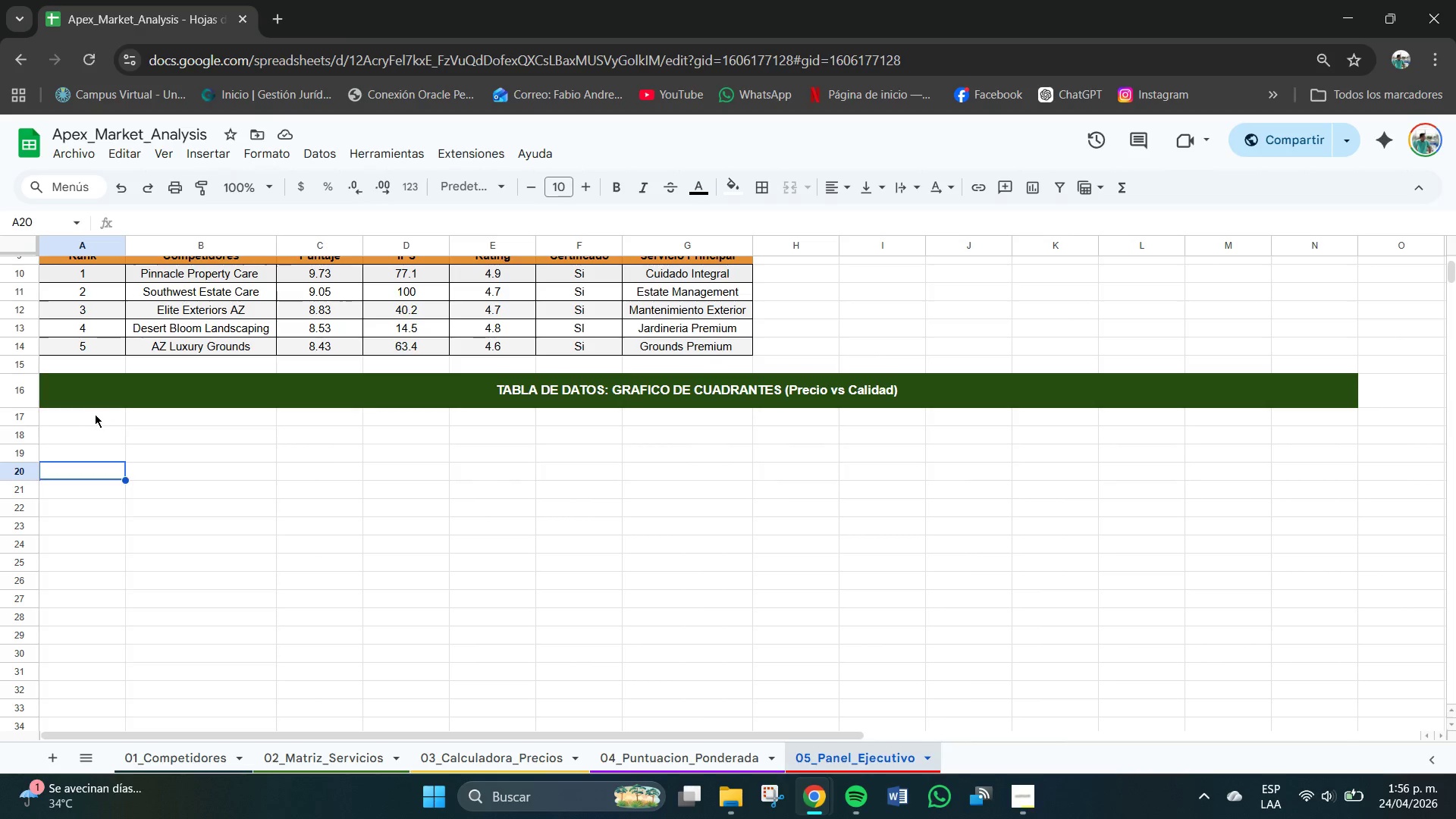 
double_click([95, 414])
 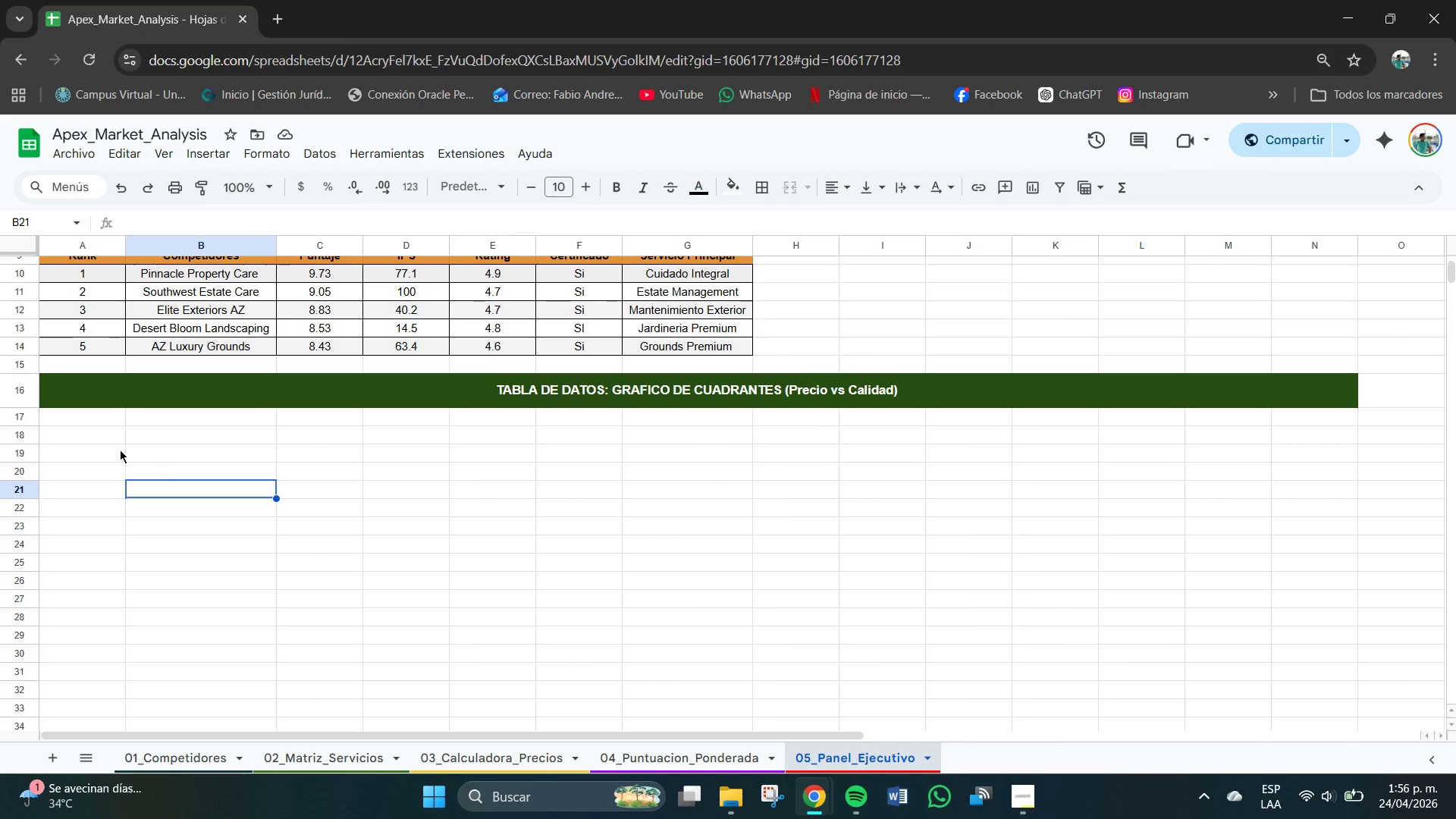 
left_click_drag(start_coordinate=[96, 420], to_coordinate=[469, 423])
 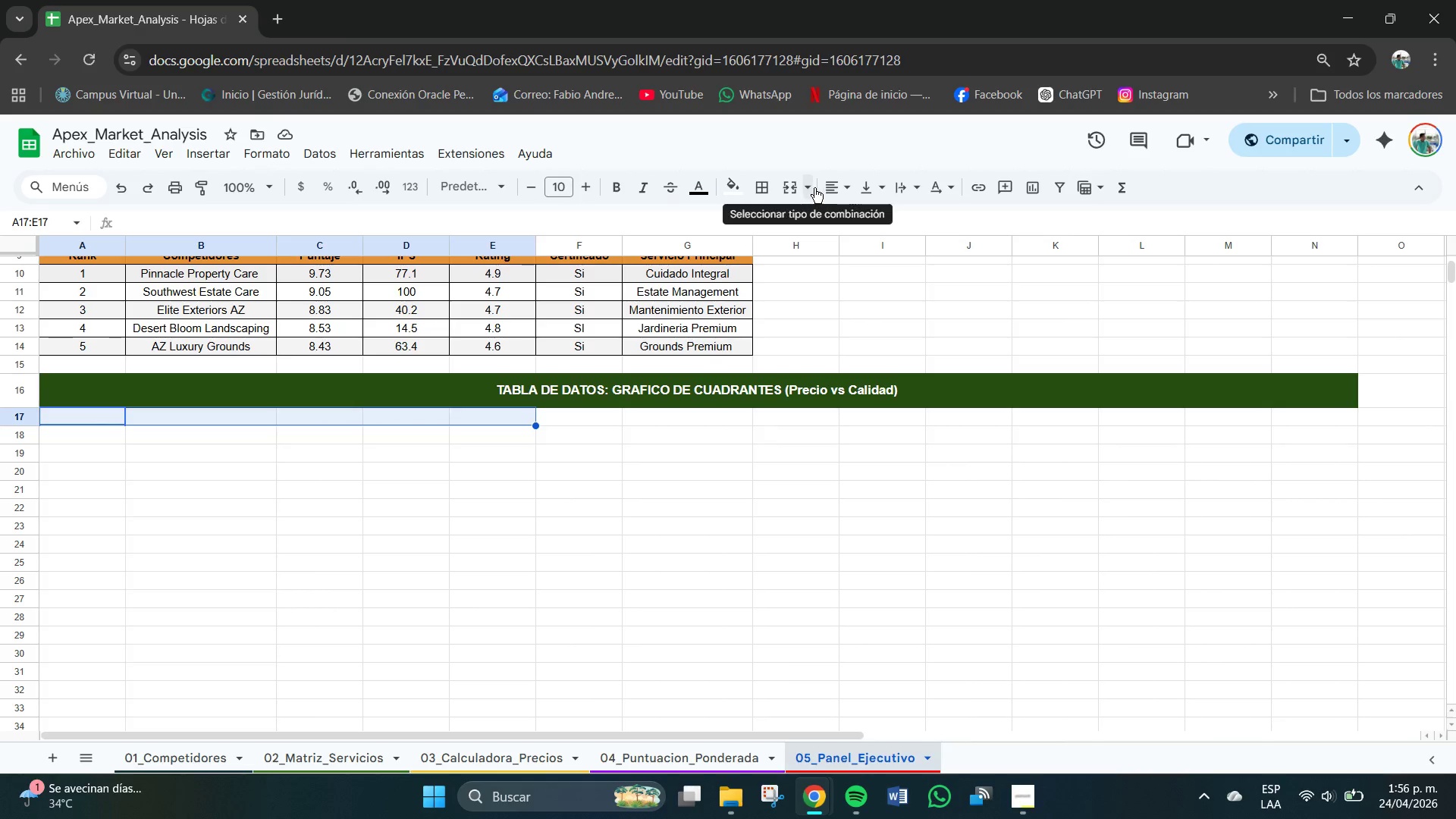 
left_click([844, 180])
 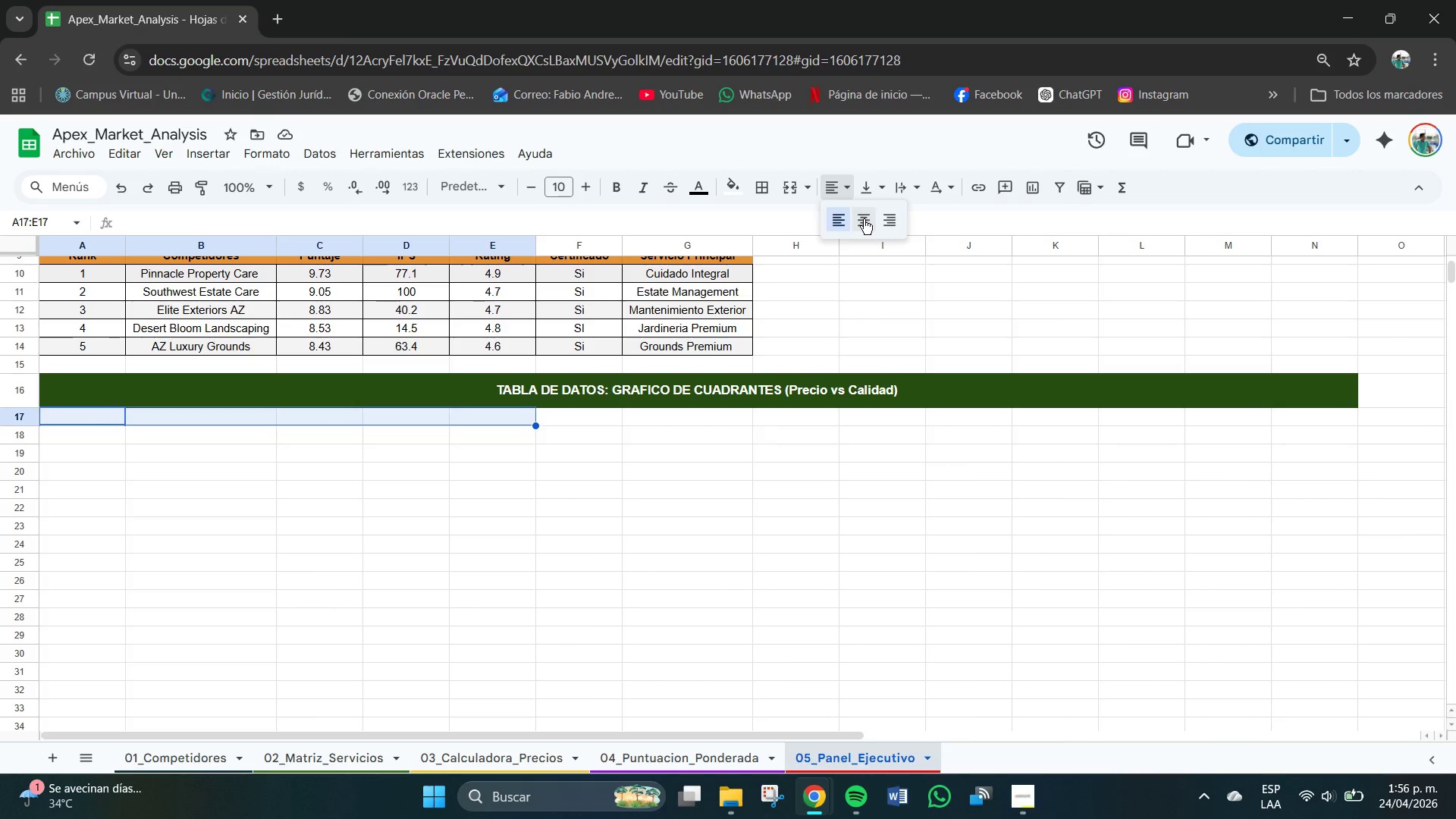 
left_click([865, 219])
 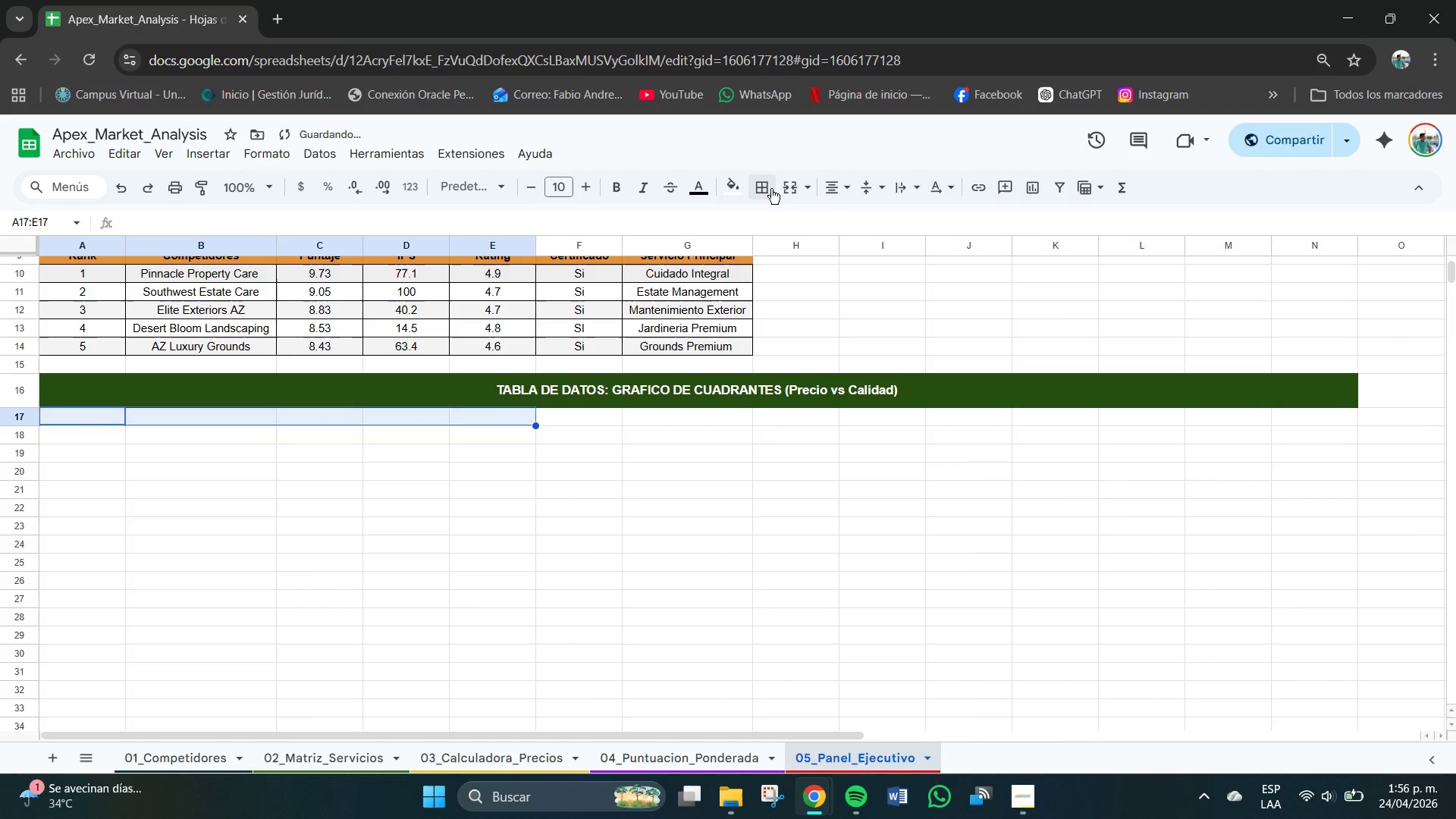 
left_click([742, 185])
 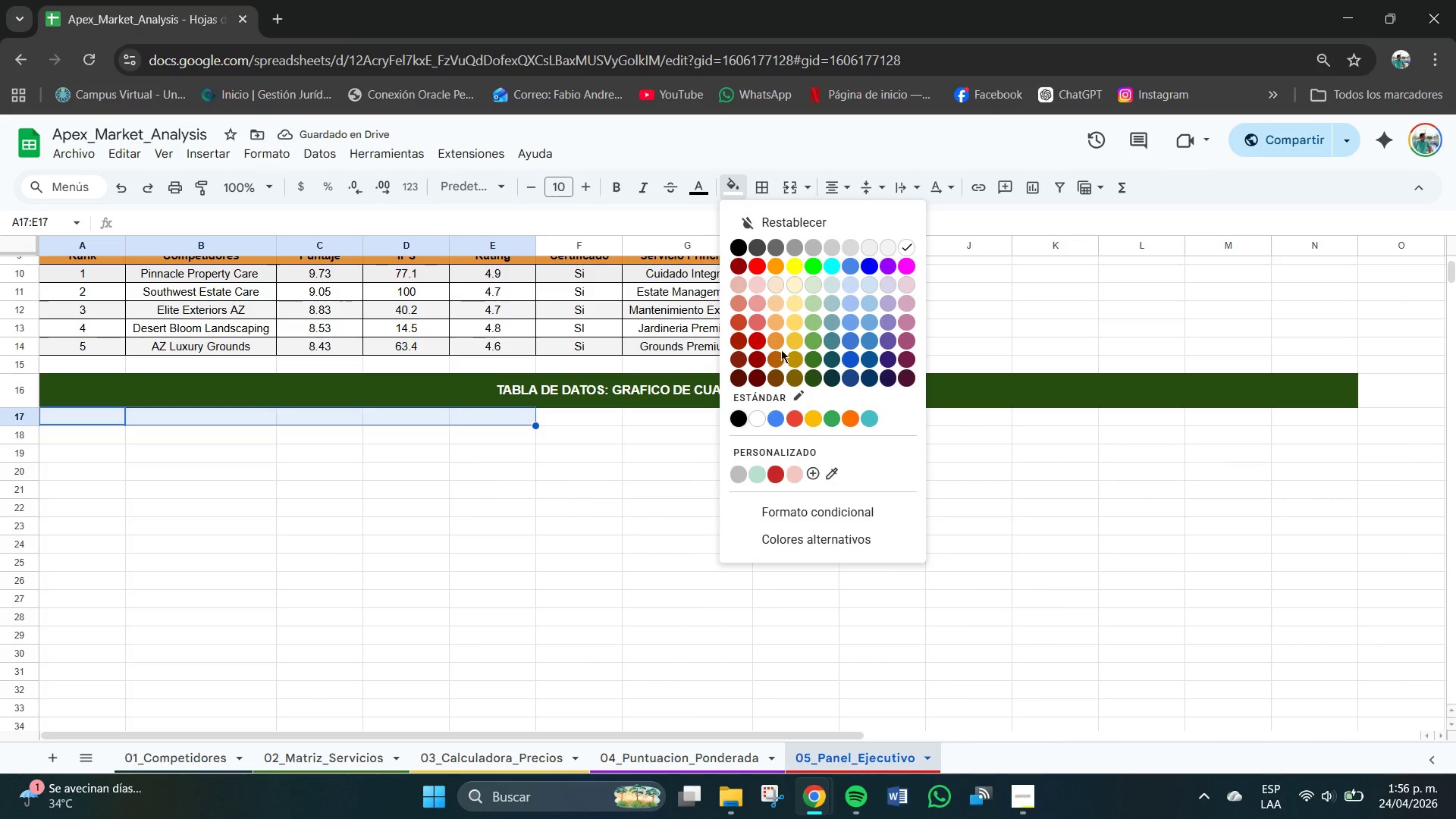 
left_click([776, 339])
 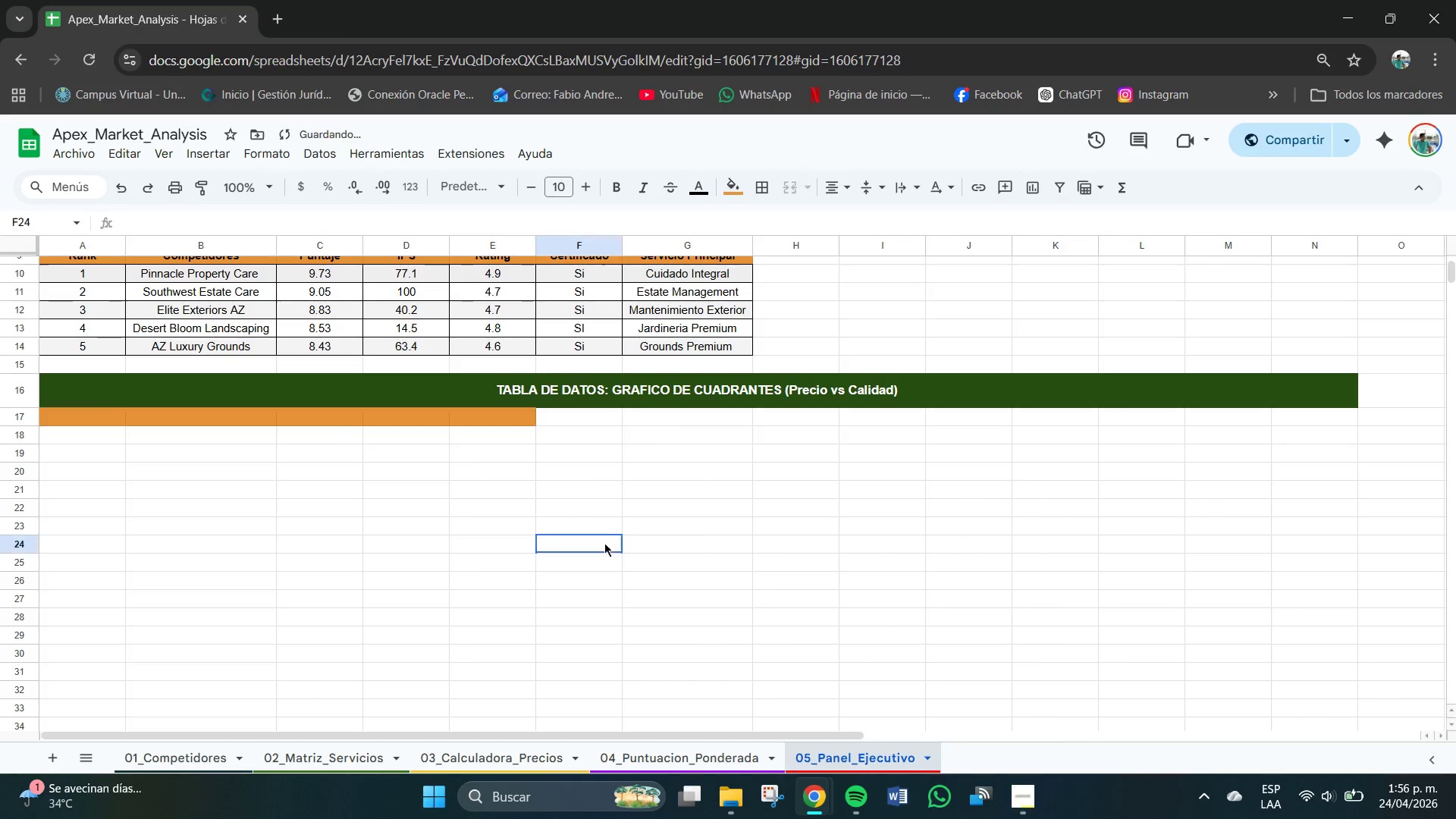 
left_click([604, 543])
 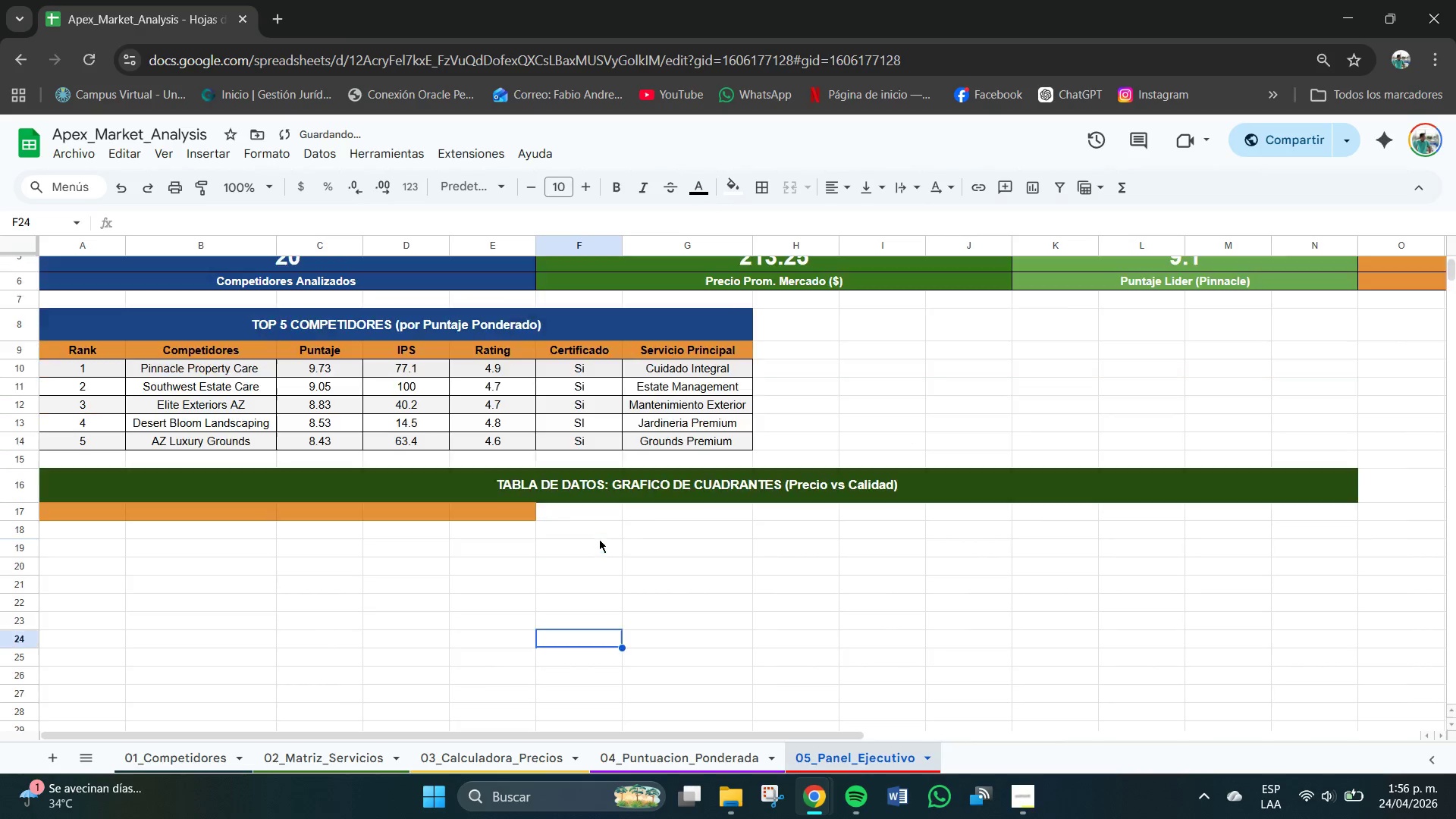 
scroll: coordinate [600, 539], scroll_direction: up, amount: 1.0
 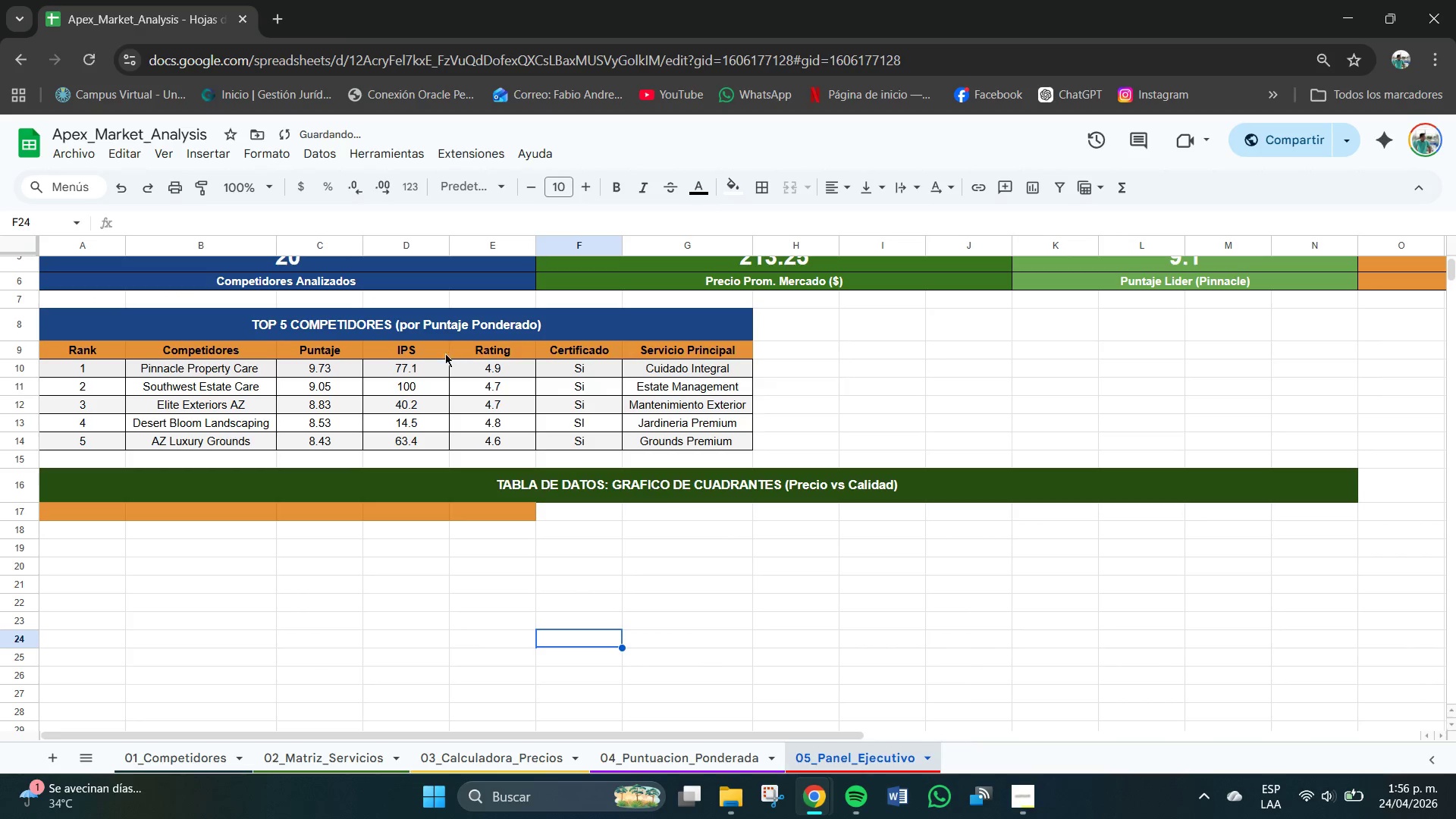 
left_click([428, 351])
 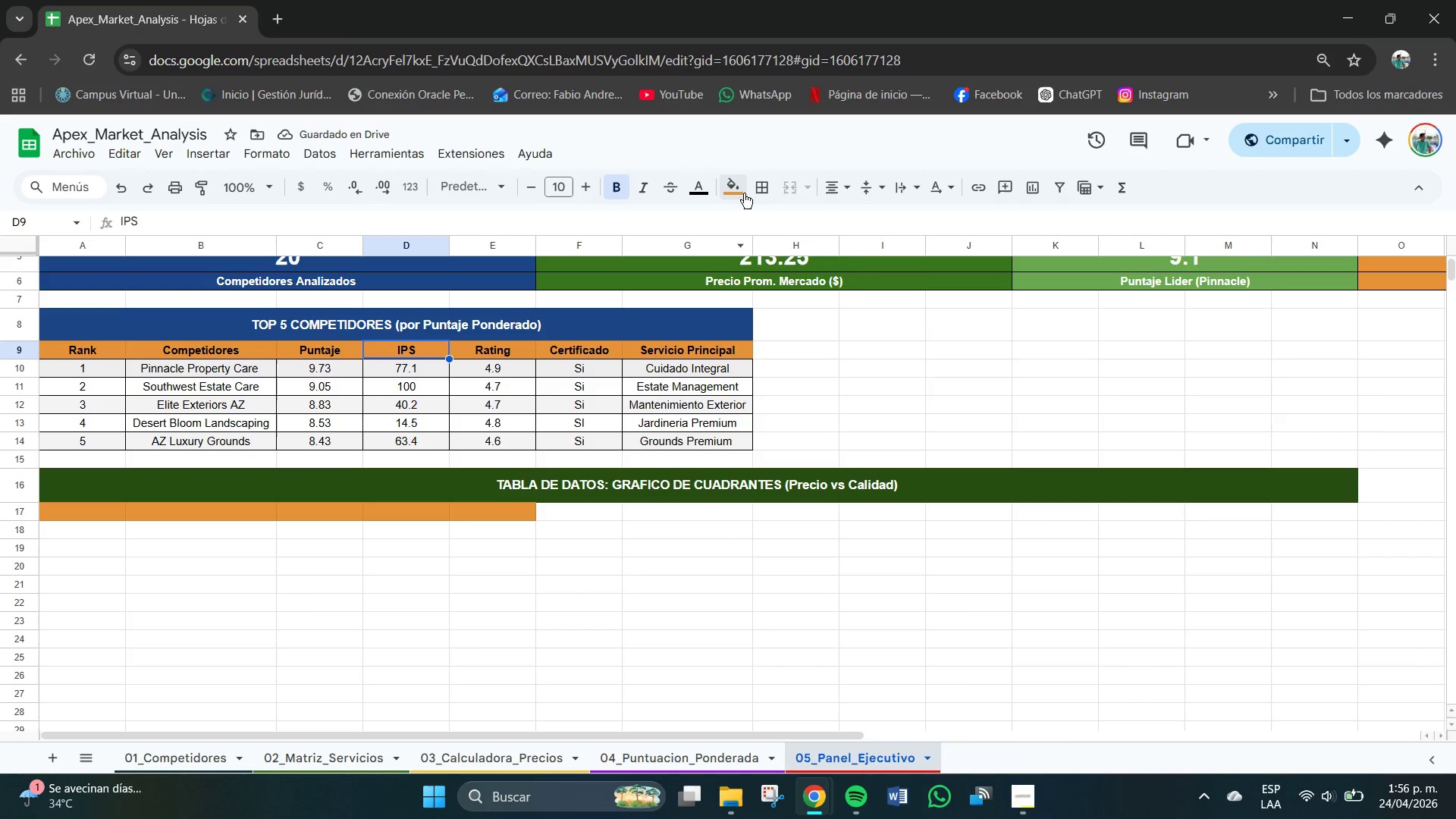 
left_click([735, 184])
 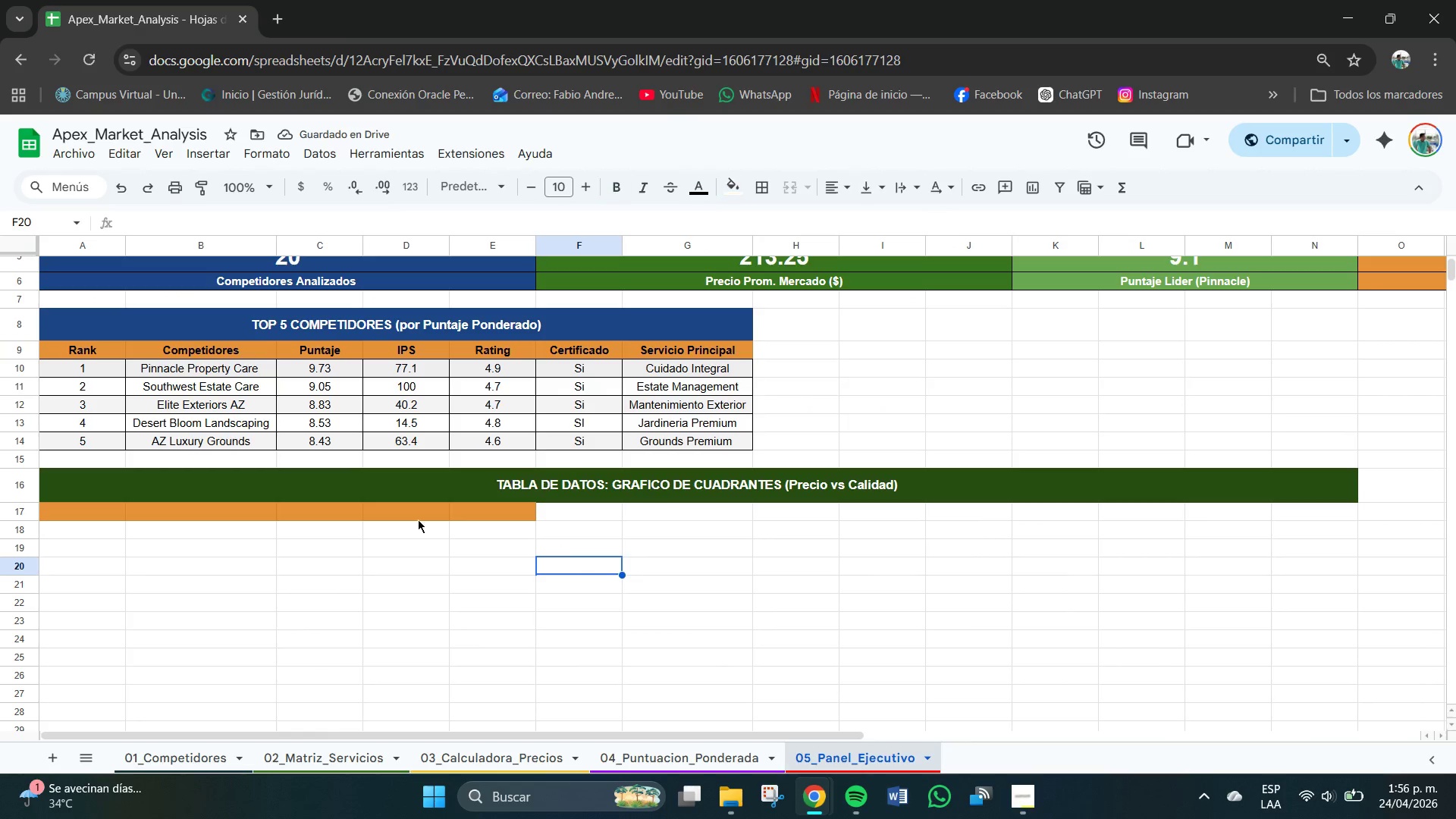 
left_click_drag(start_coordinate=[78, 512], to_coordinate=[499, 513])
 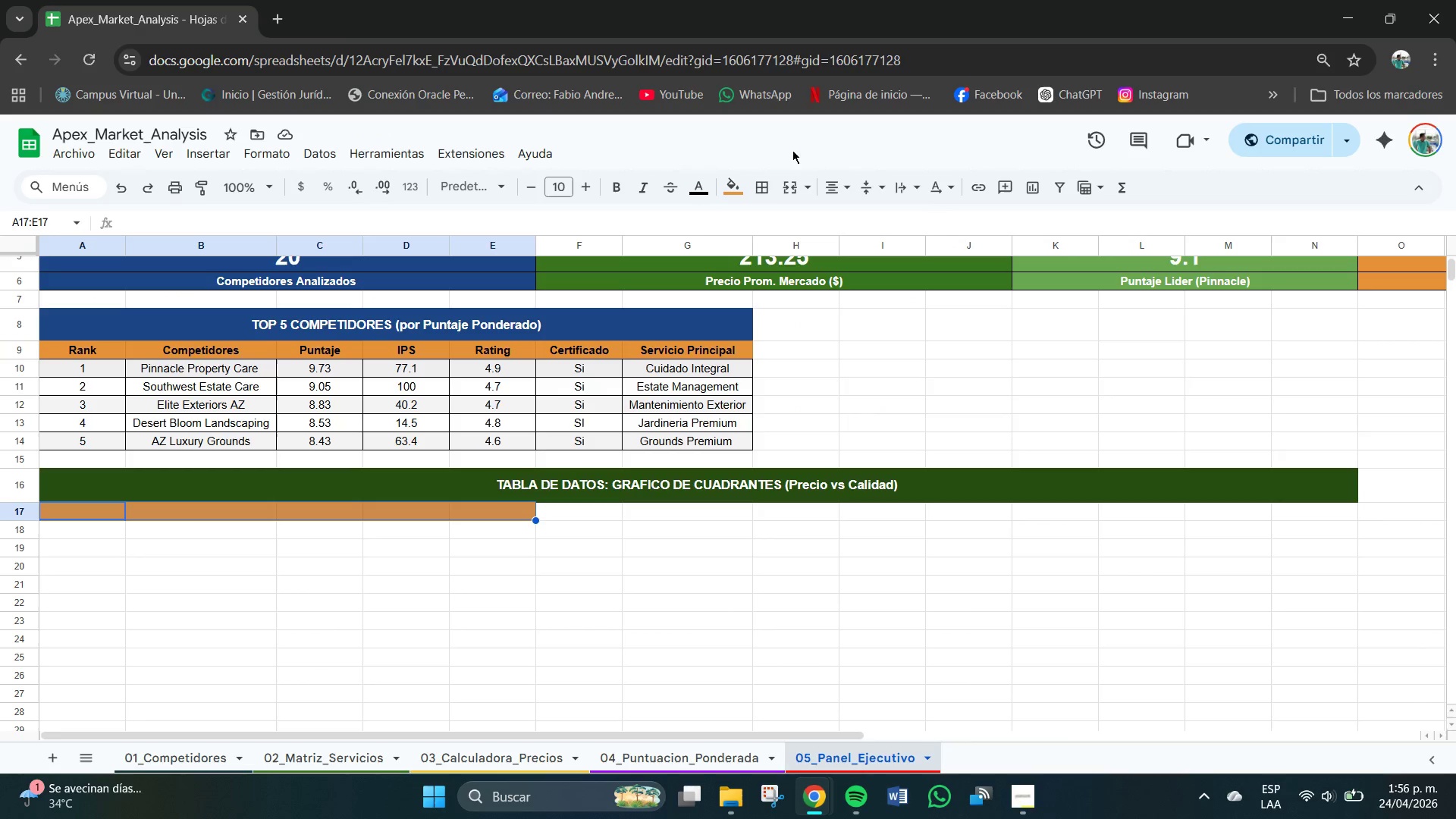 
mouse_move([742, 189])
 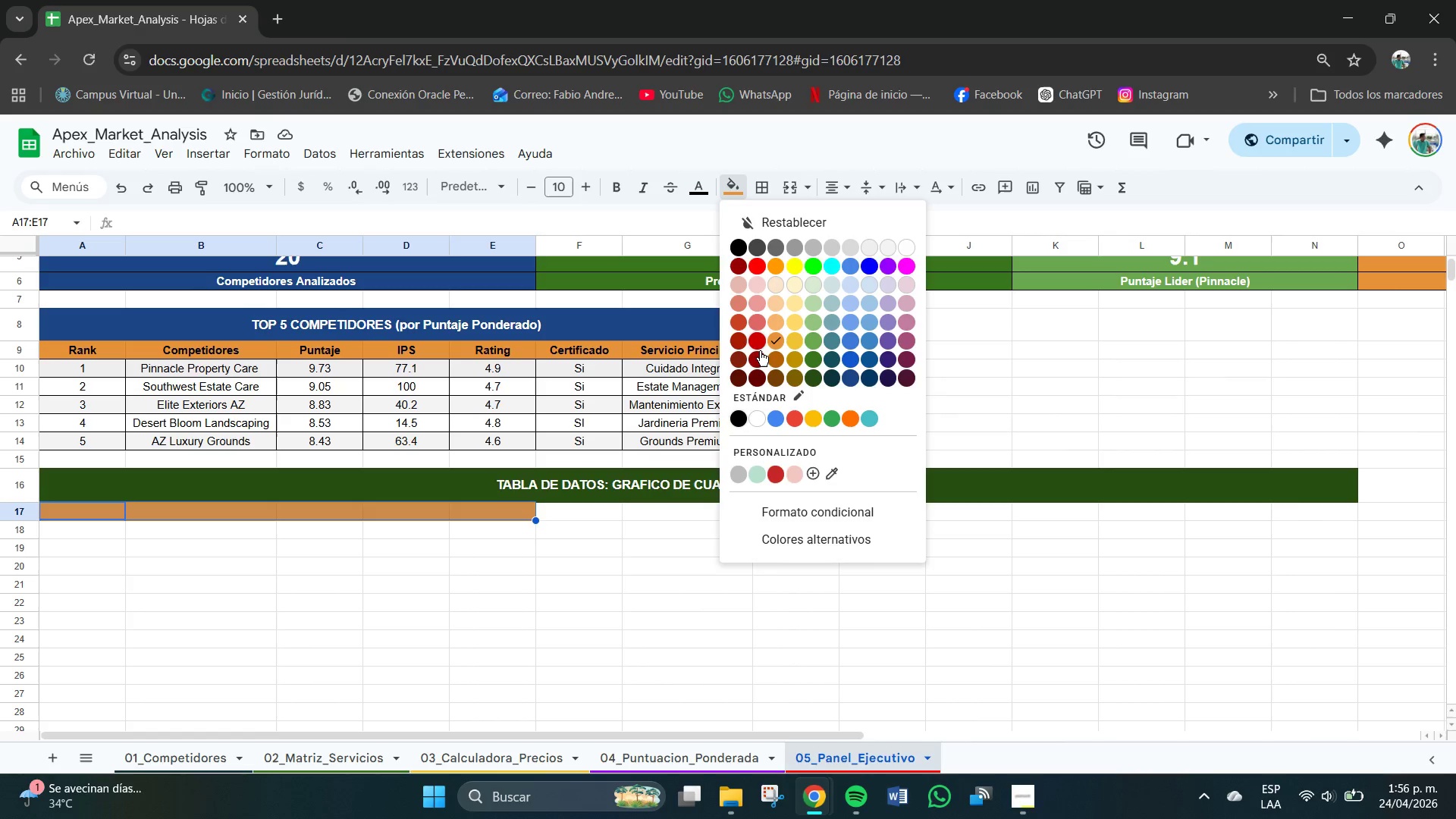 
left_click([760, 353])
 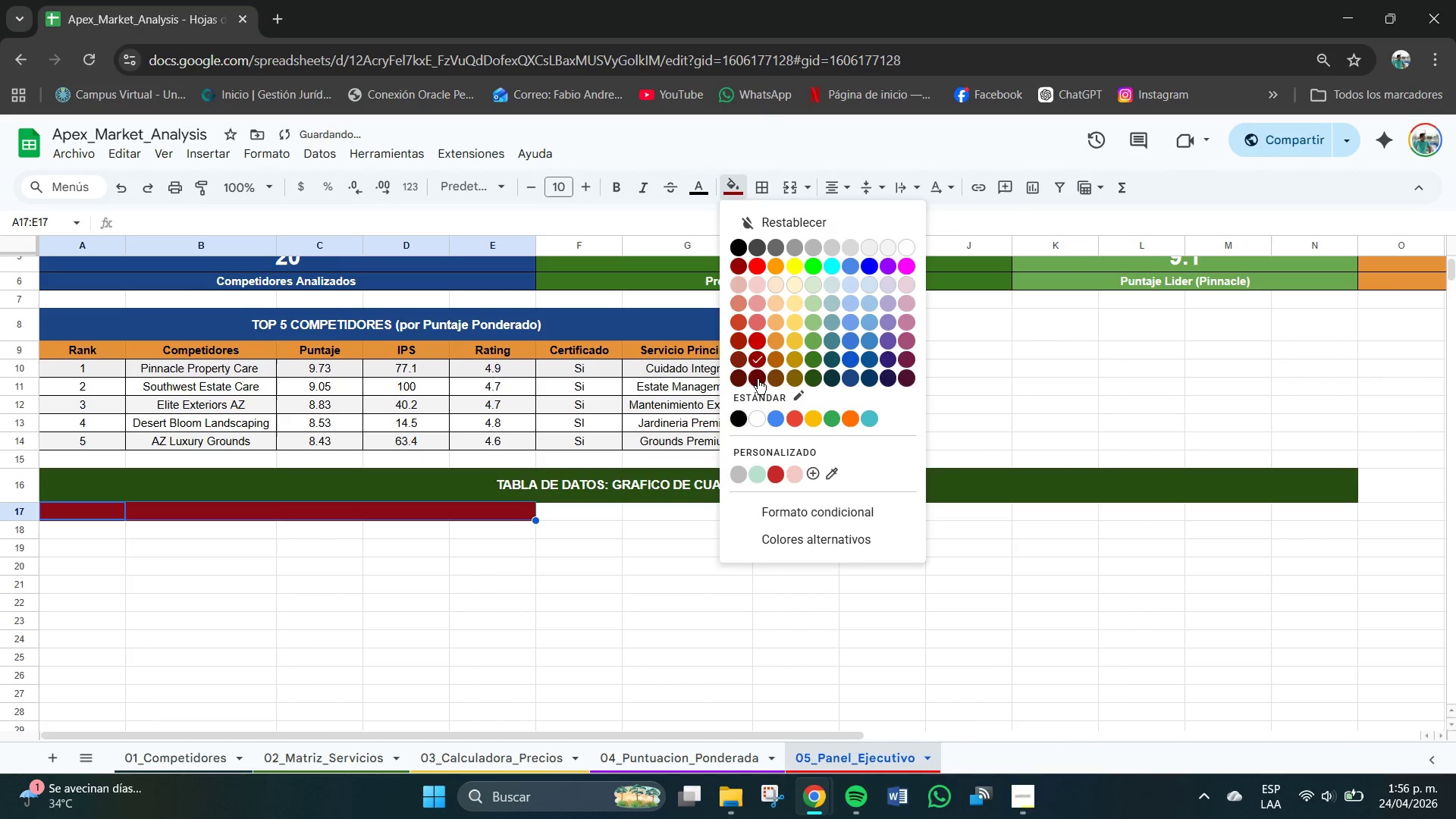 
left_click([775, 337])
 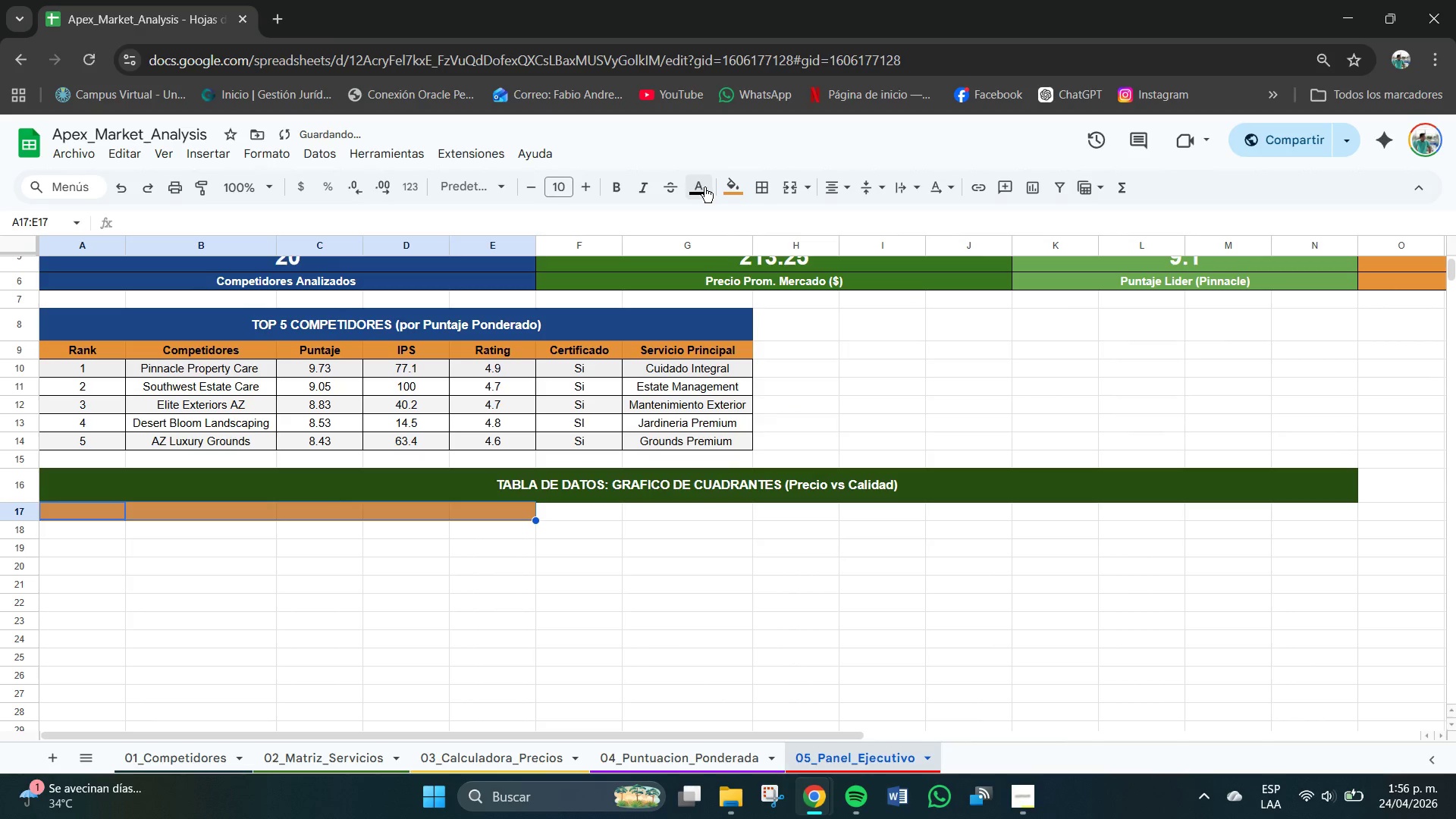 
left_click([733, 191])
 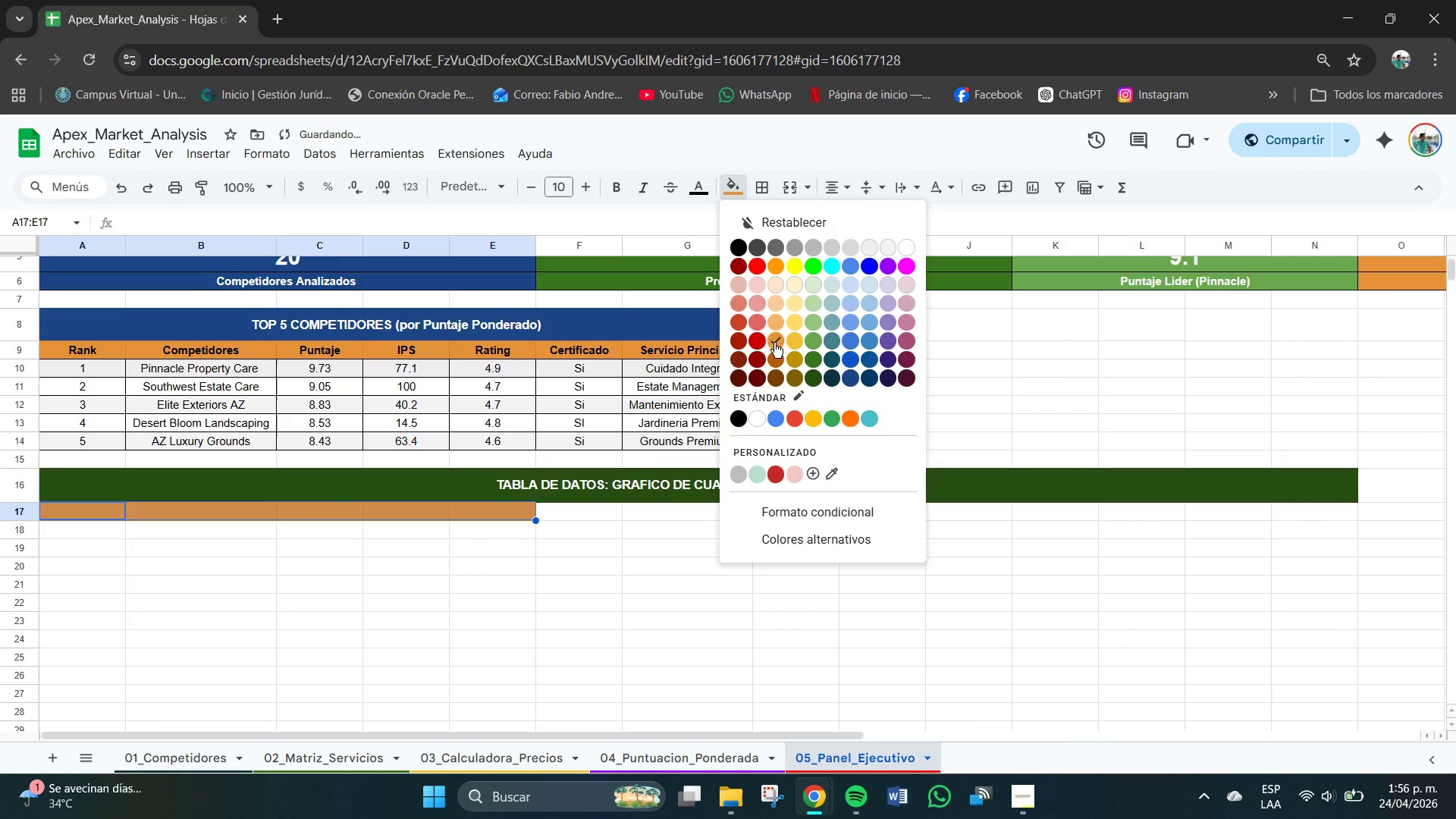 
left_click([774, 353])
 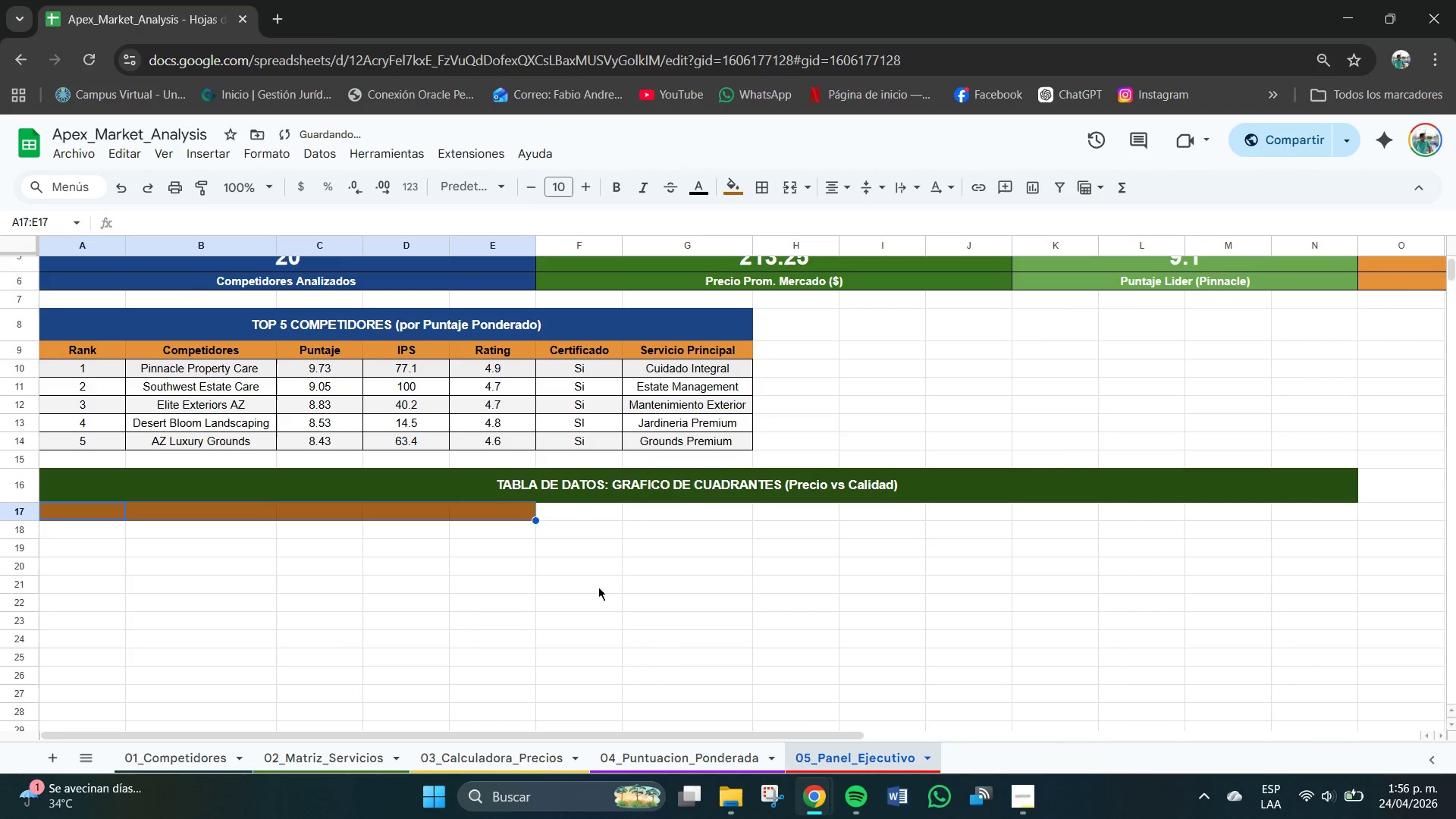 
left_click([557, 613])
 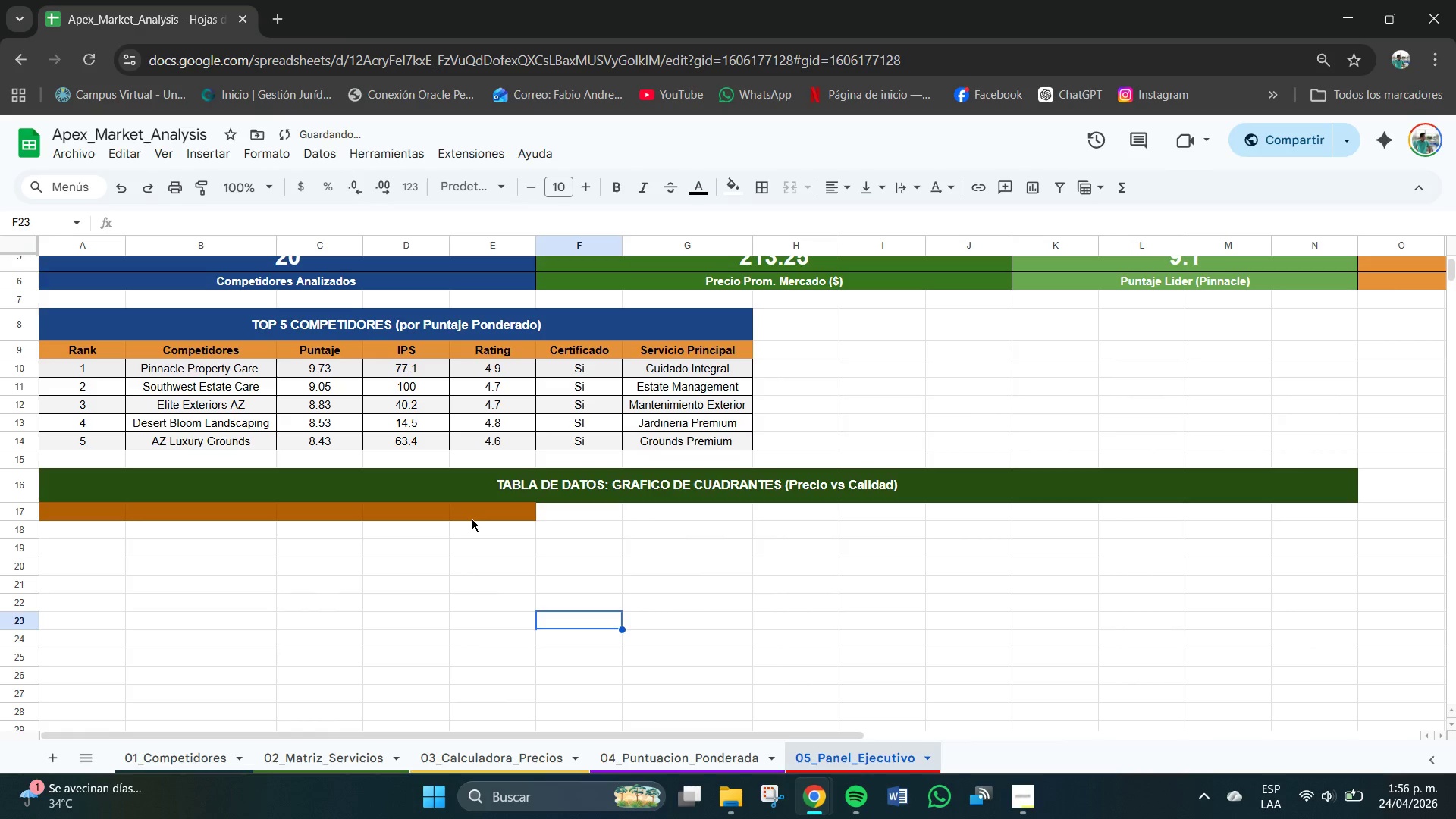 
left_click([469, 518])
 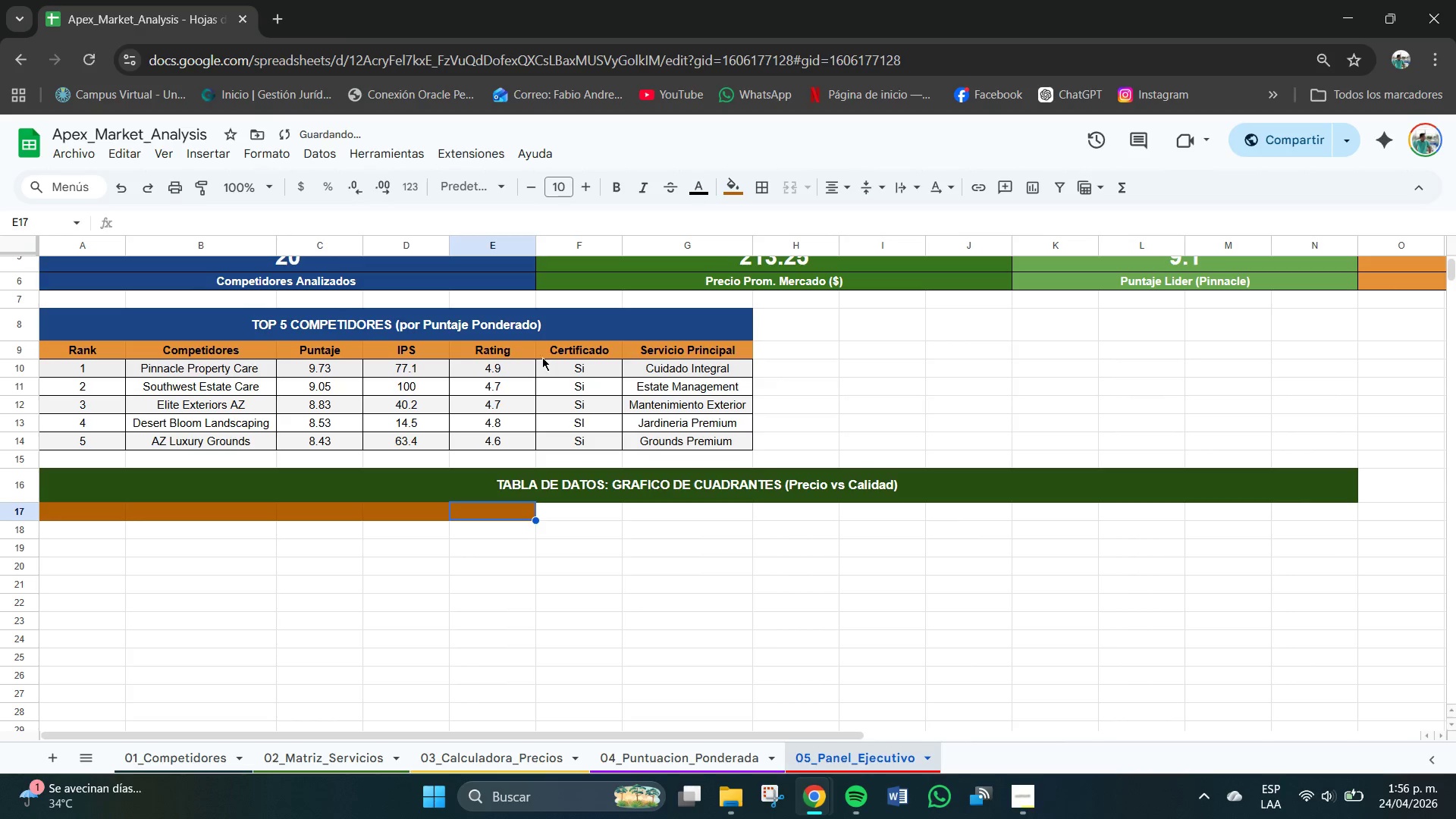 
left_click([524, 348])
 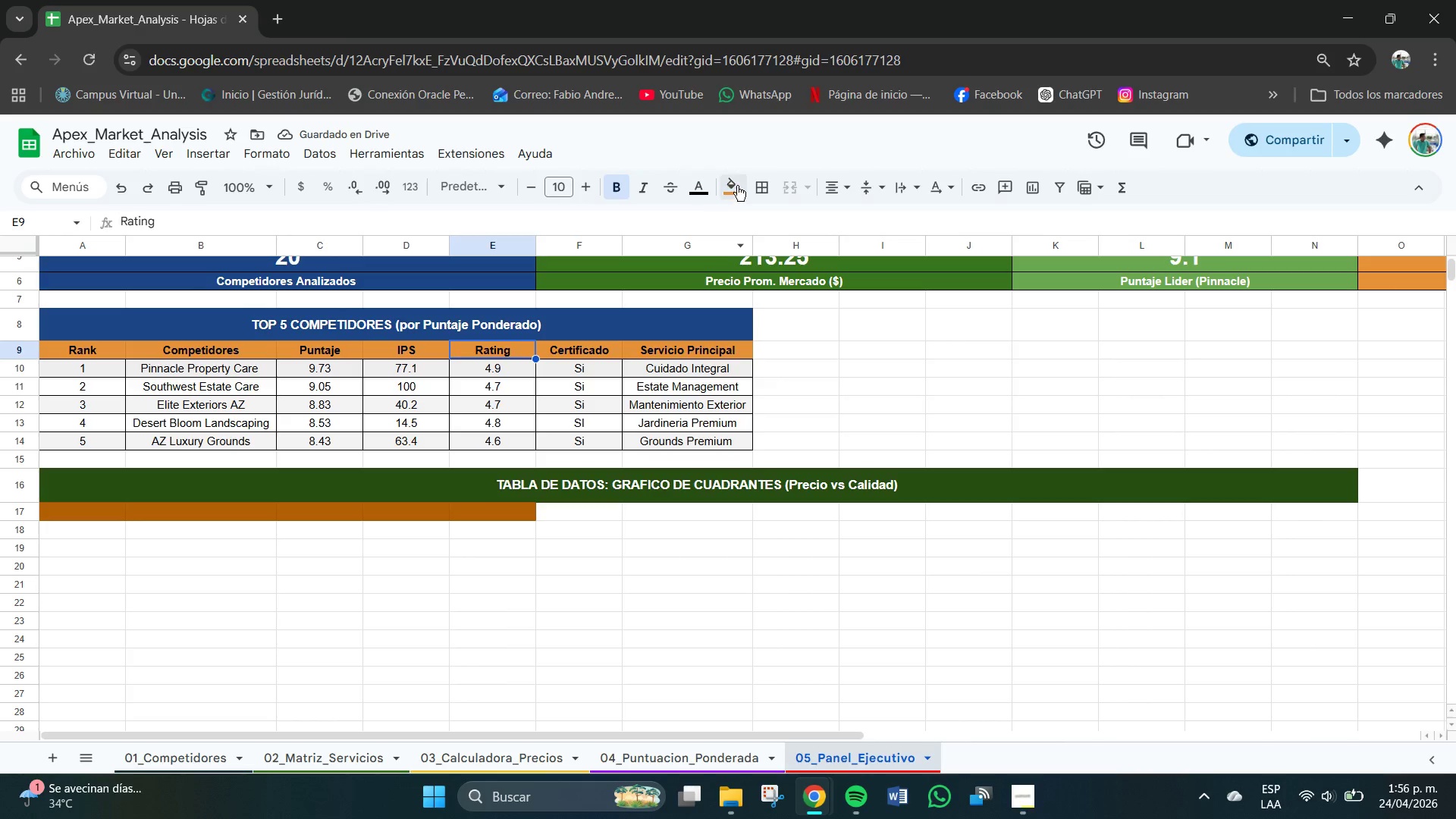 
left_click([740, 182])
 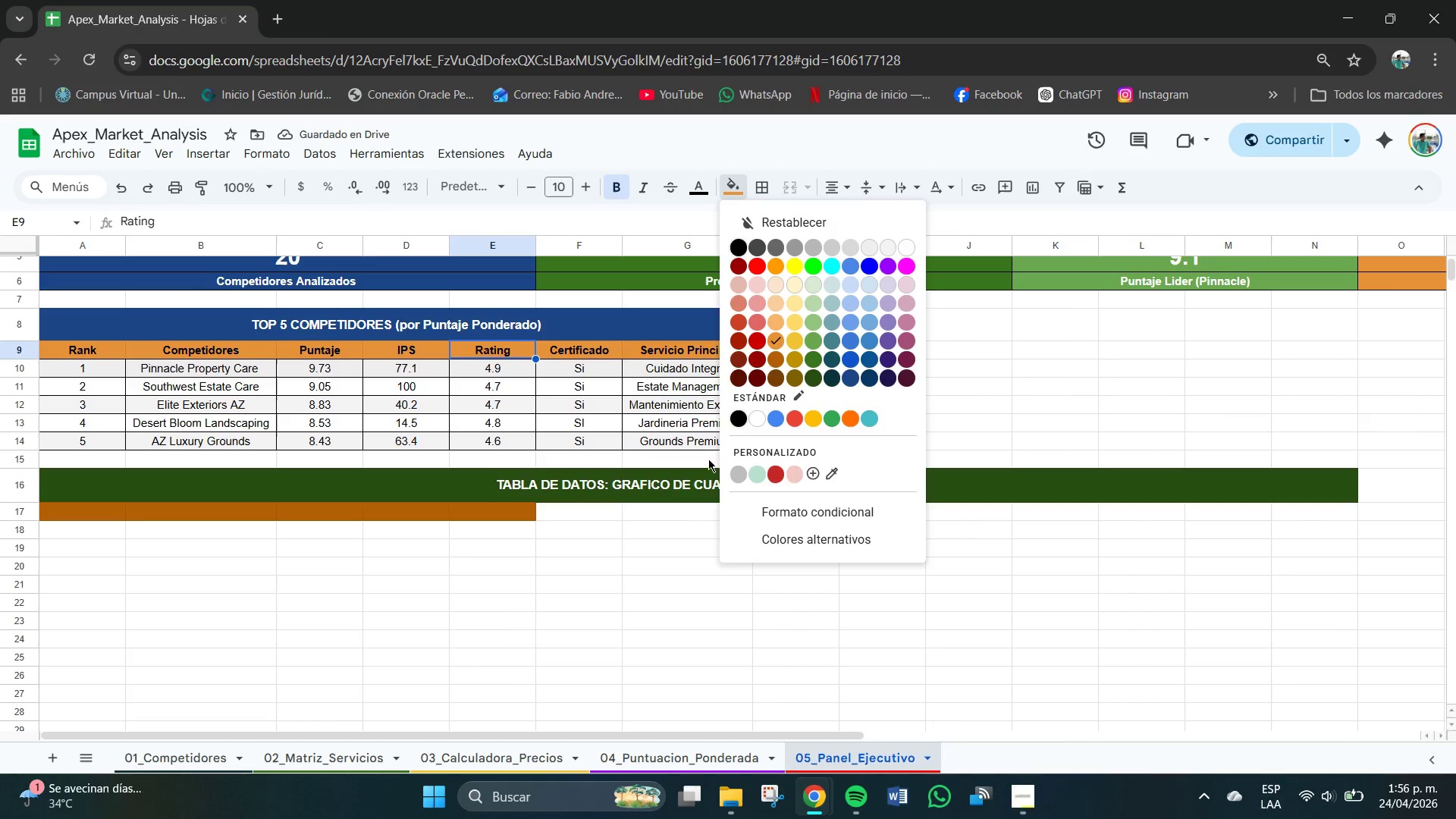 
left_click([520, 620])
 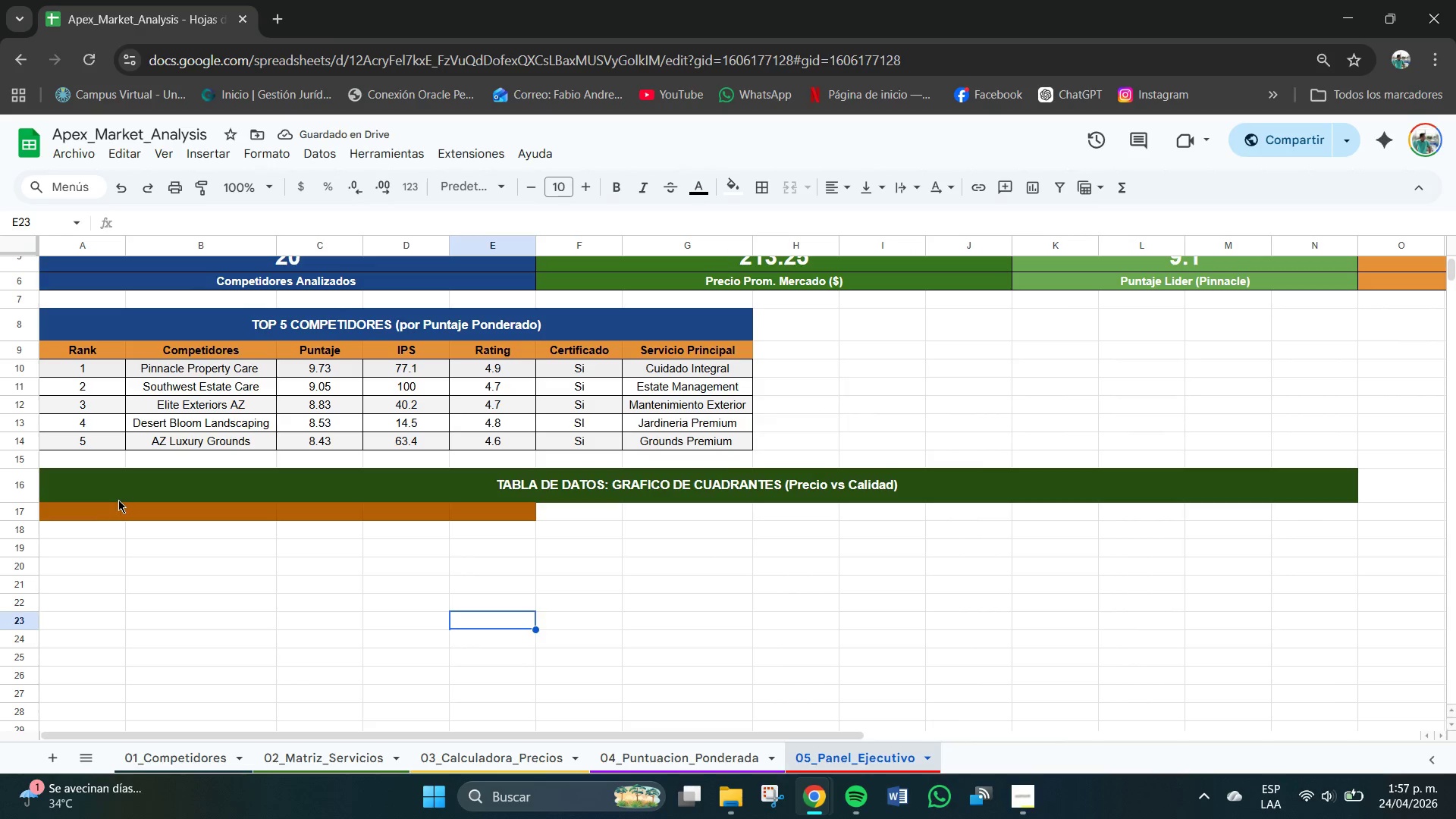 
left_click_drag(start_coordinate=[105, 513], to_coordinate=[484, 514])
 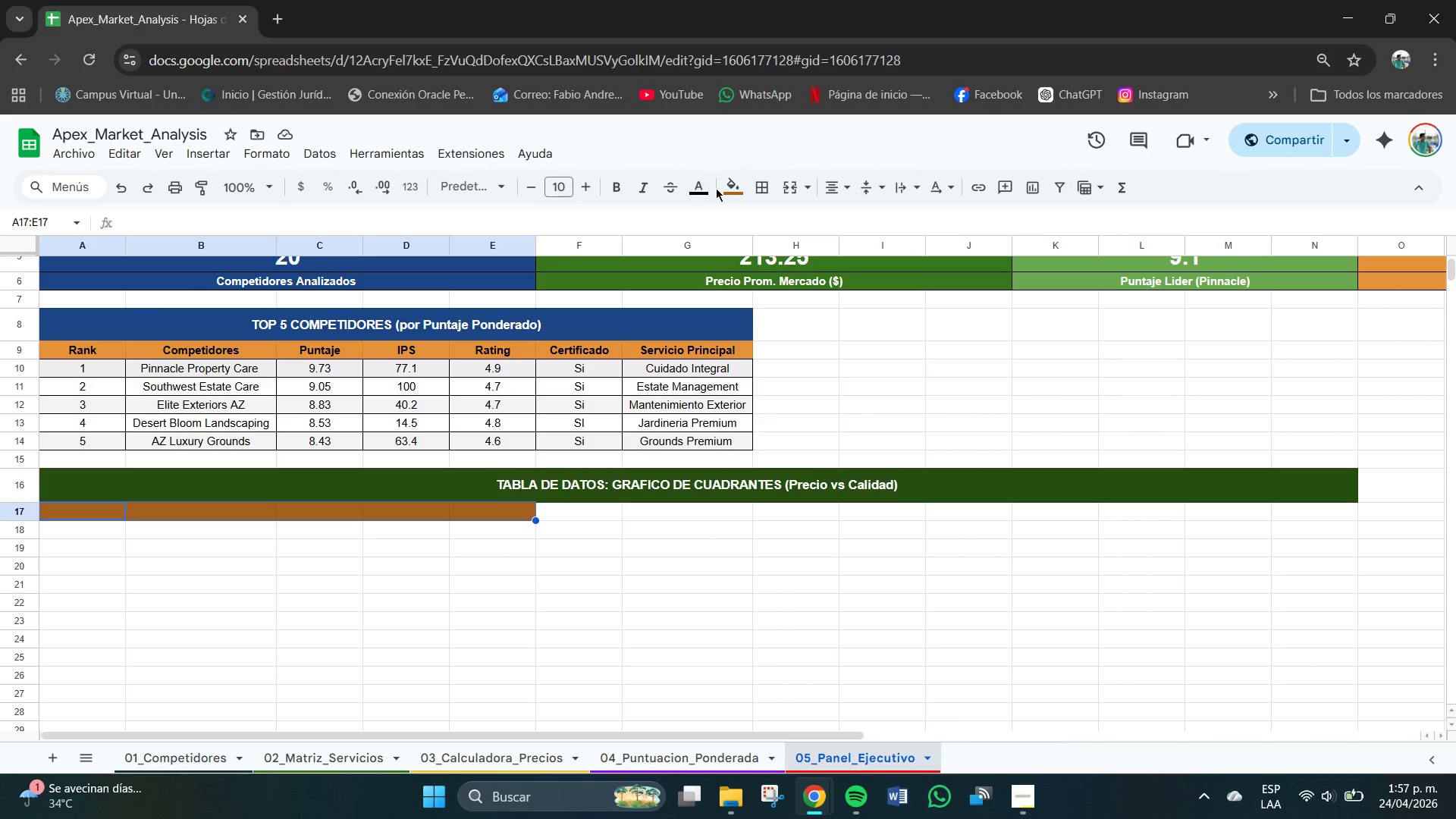 
left_click([729, 190])
 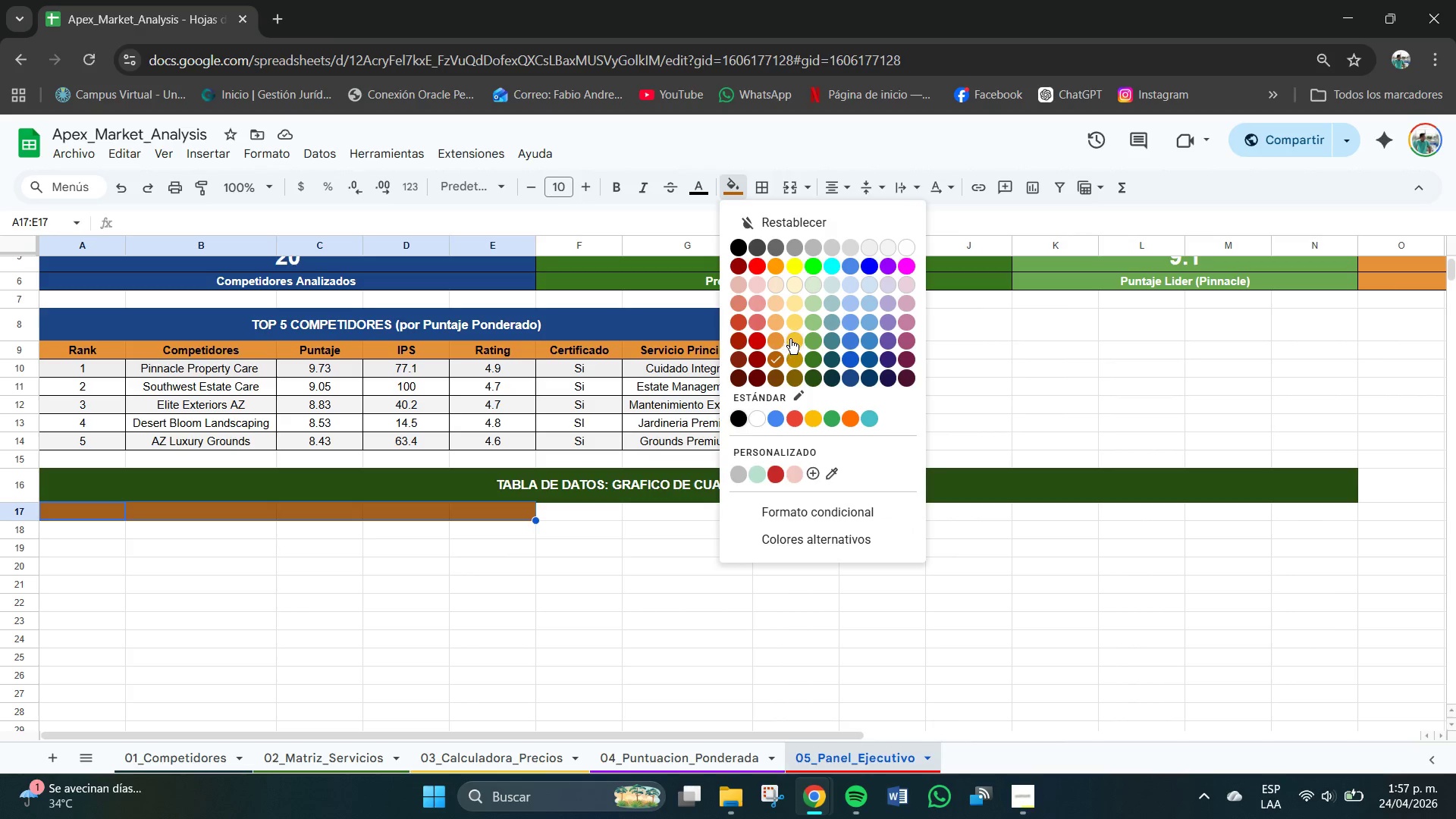 
left_click([792, 337])
 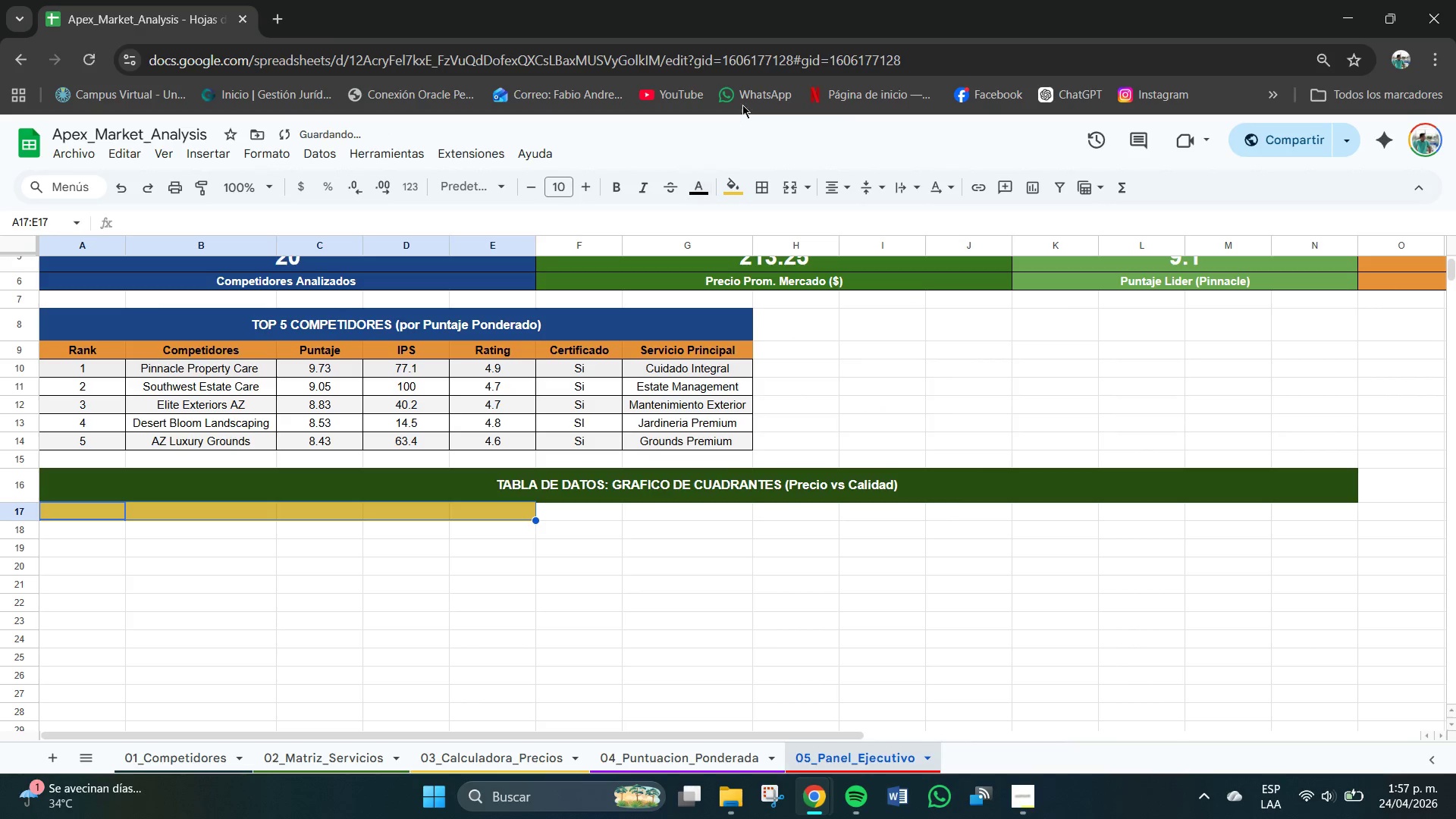 
left_click([734, 188])
 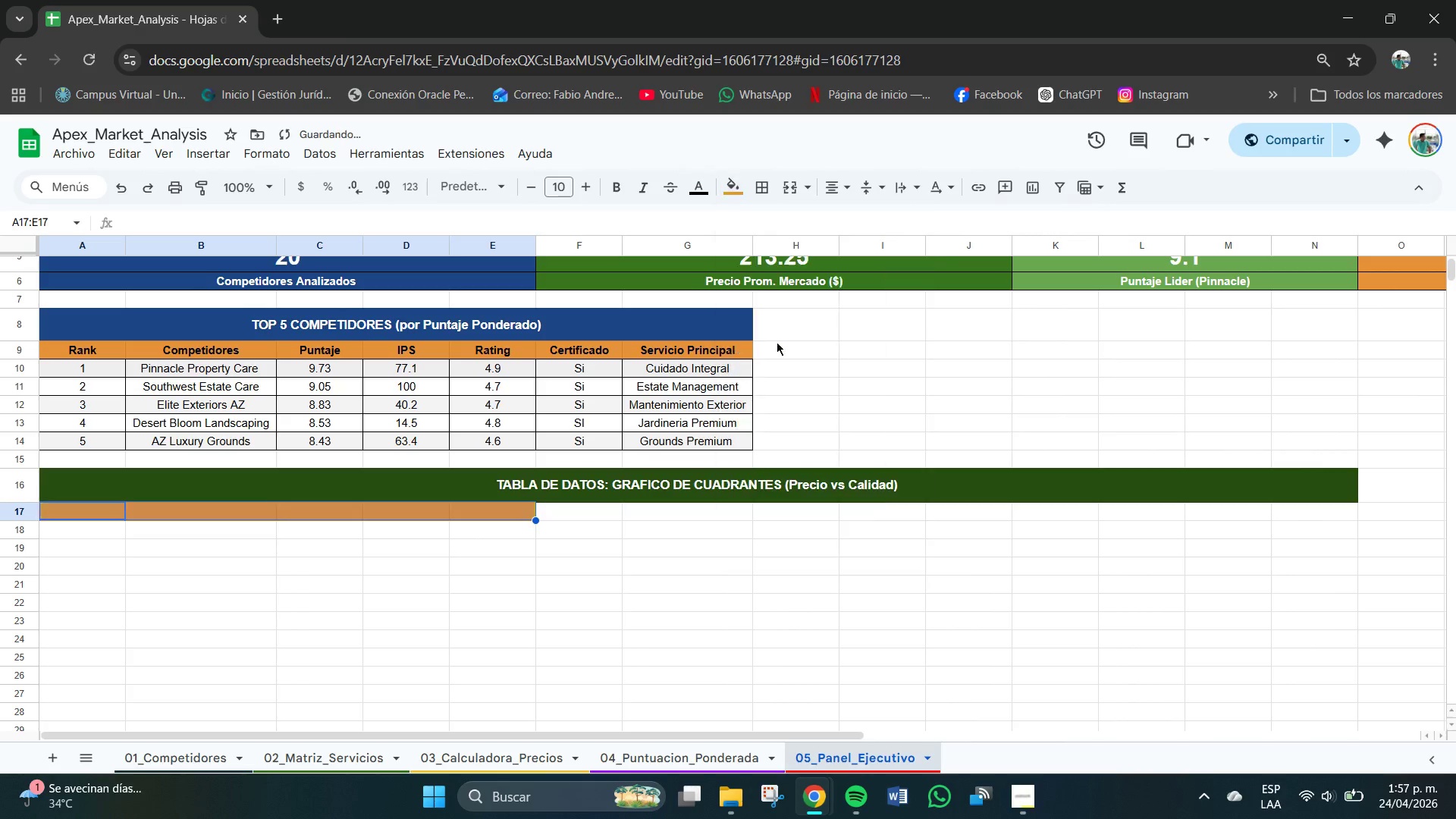 
double_click([467, 607])
 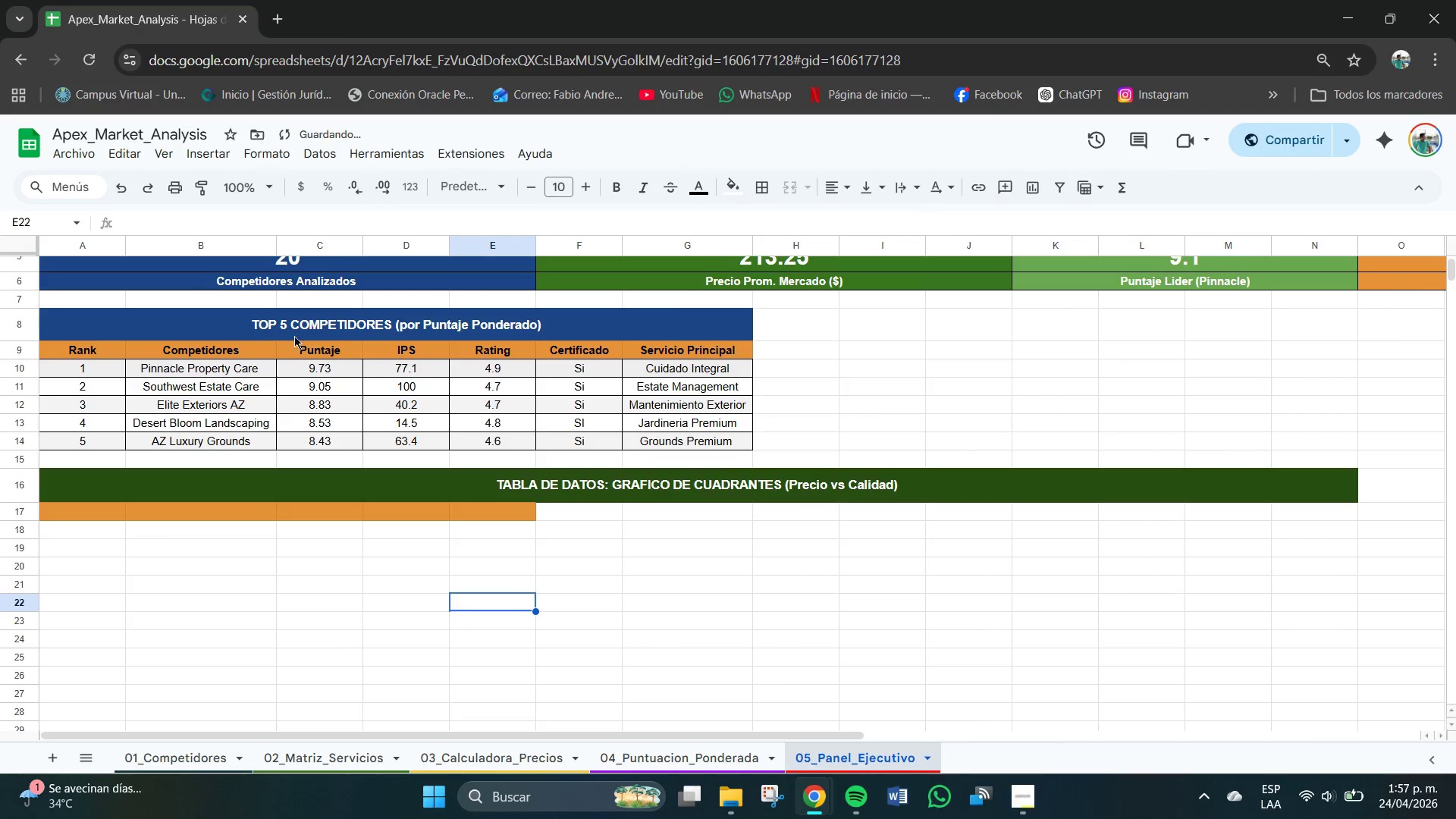 
left_click([275, 347])
 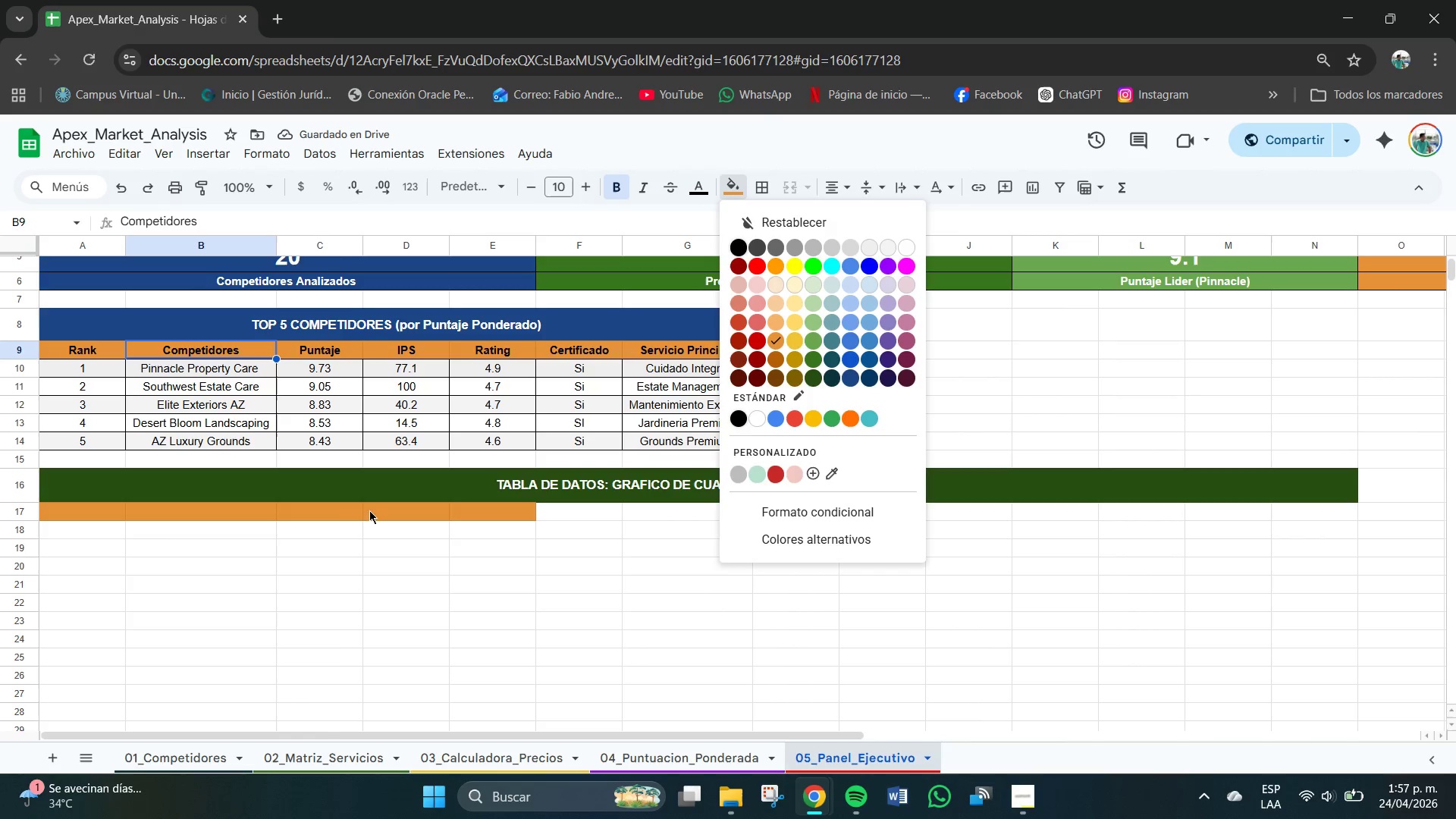 
left_click_drag(start_coordinate=[87, 513], to_coordinate=[519, 510])
 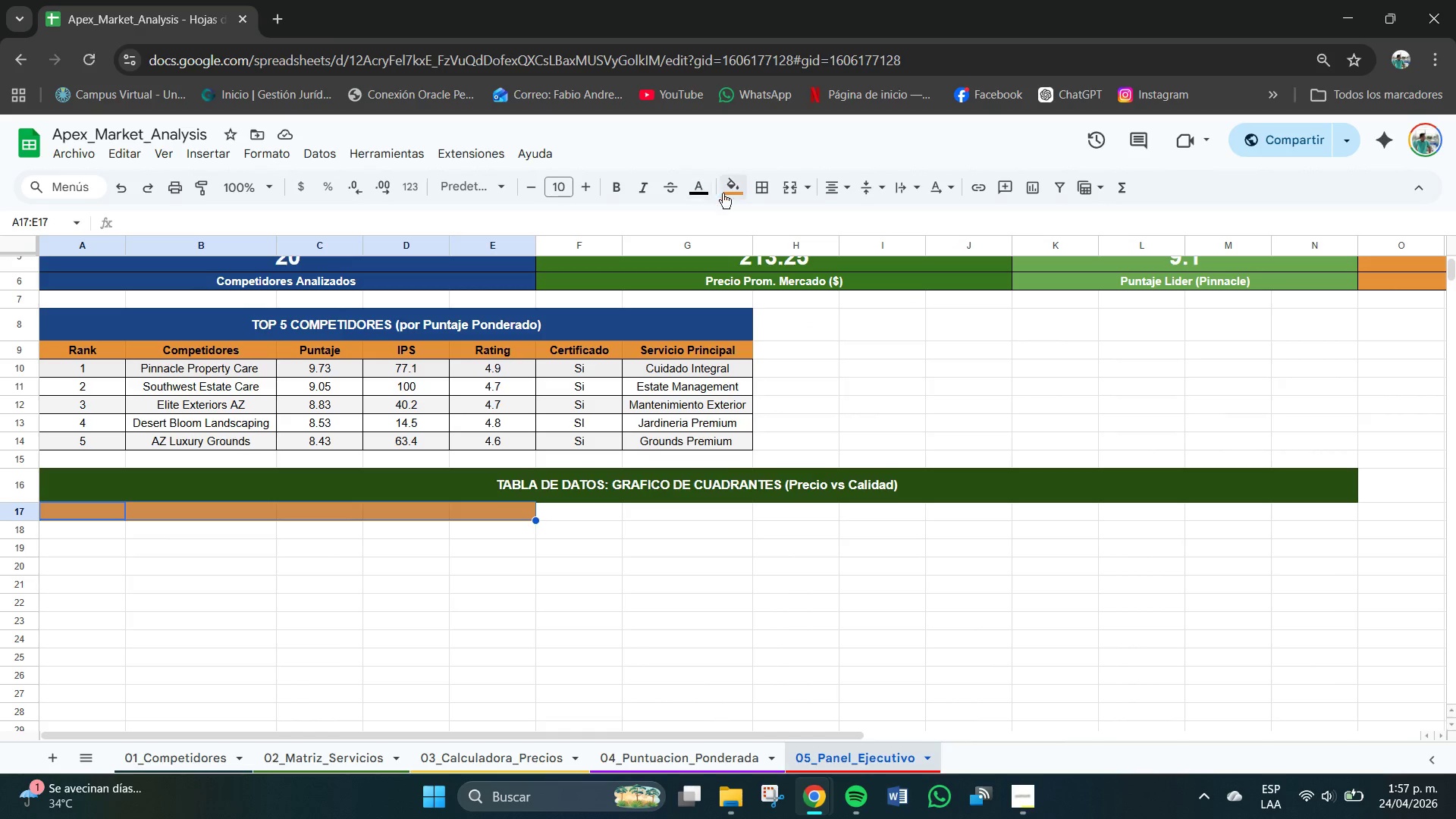 
left_click([741, 189])
 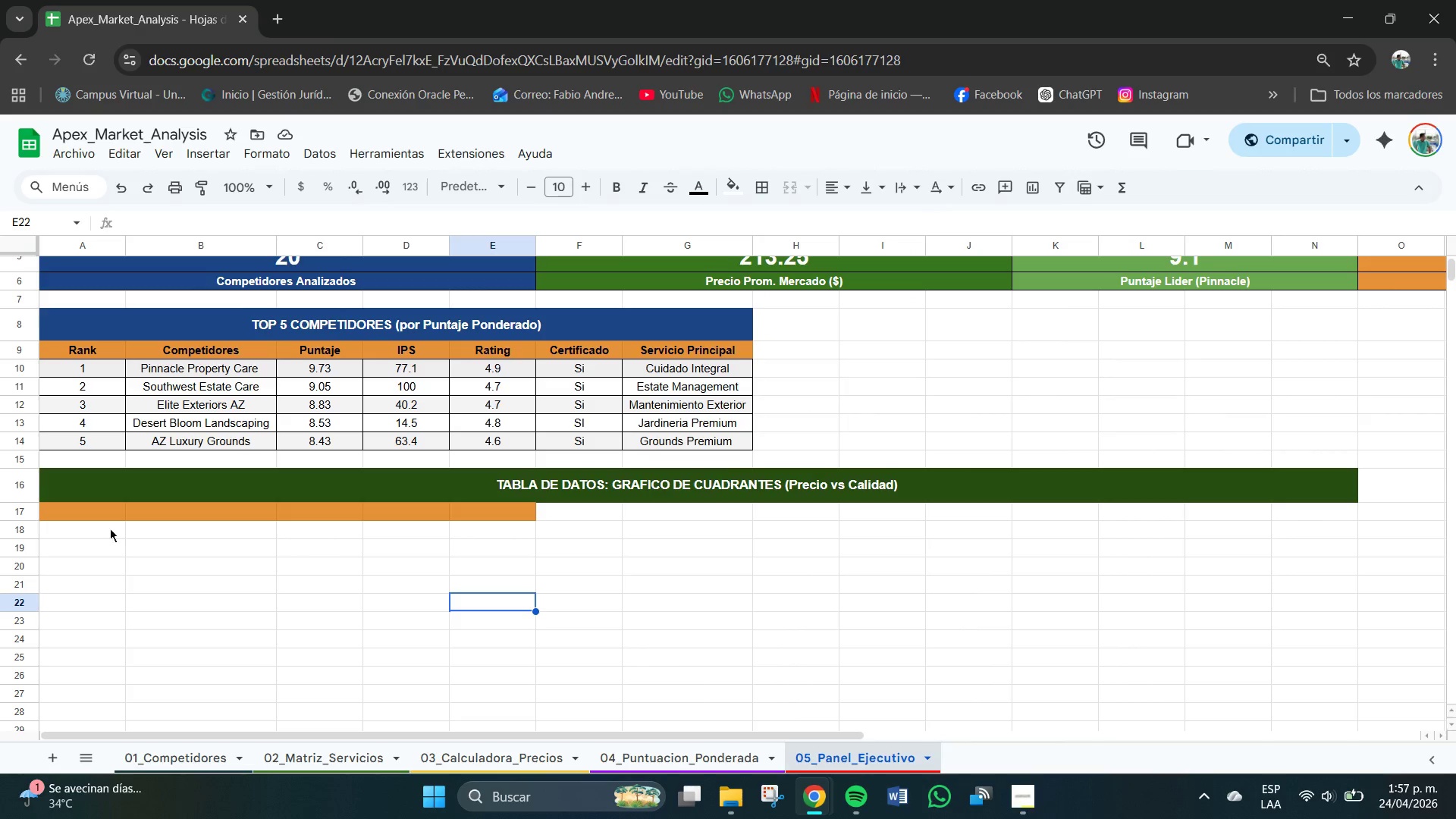 
left_click([88, 517])
 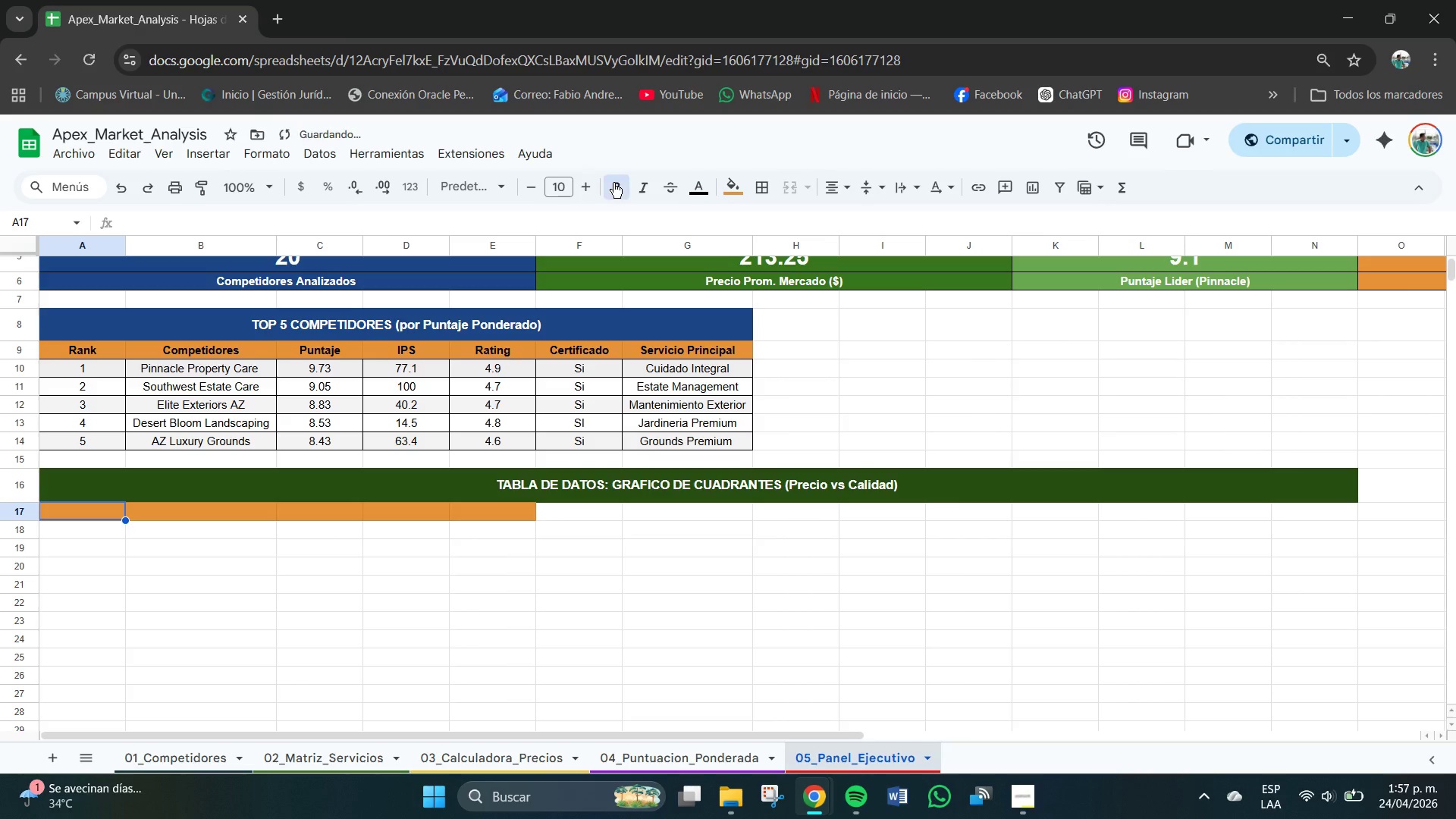 
left_click_drag(start_coordinate=[190, 692], to_coordinate=[186, 689])
 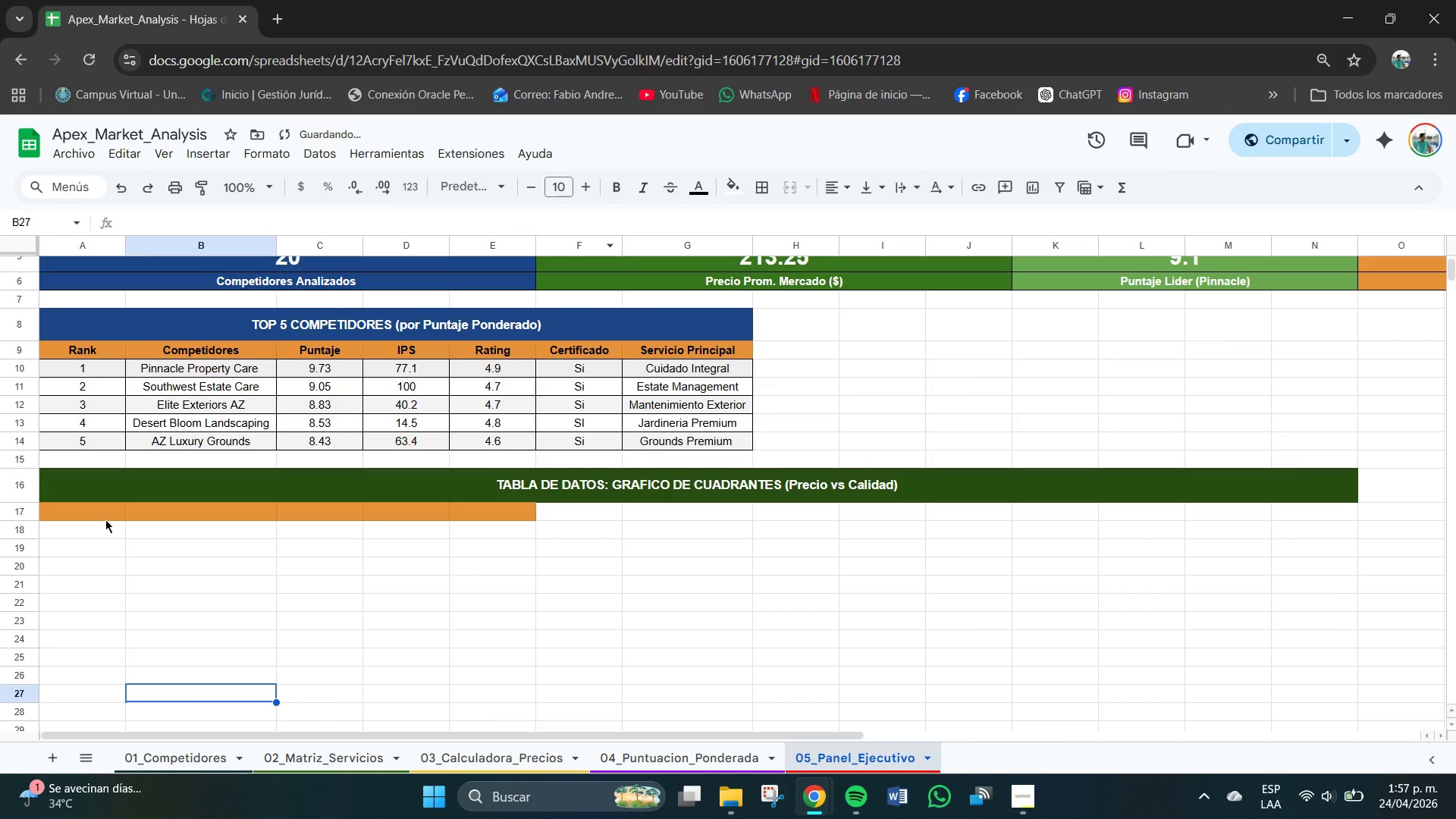 
left_click_drag(start_coordinate=[114, 517], to_coordinate=[475, 520])
 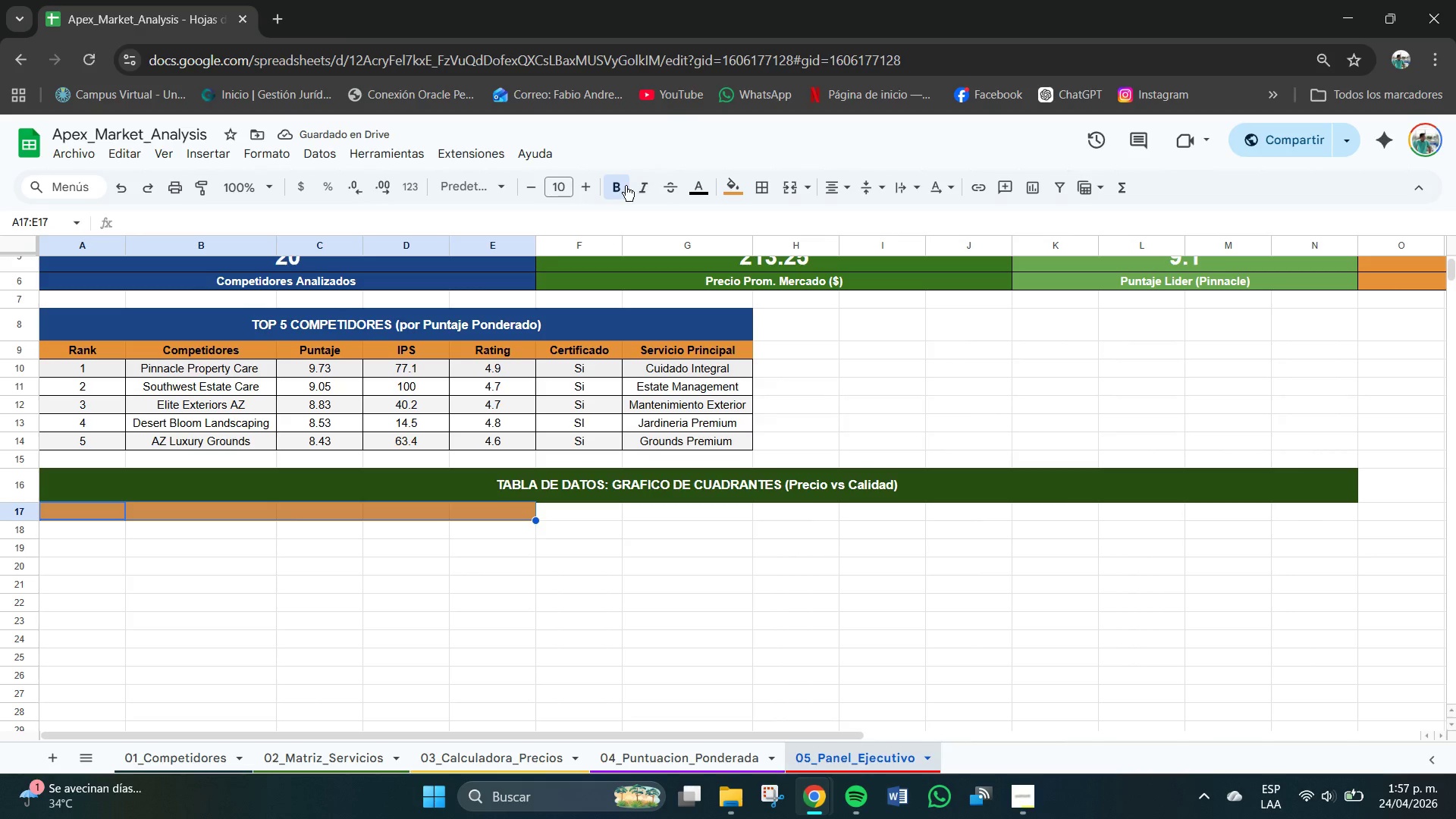 
left_click([622, 184])
 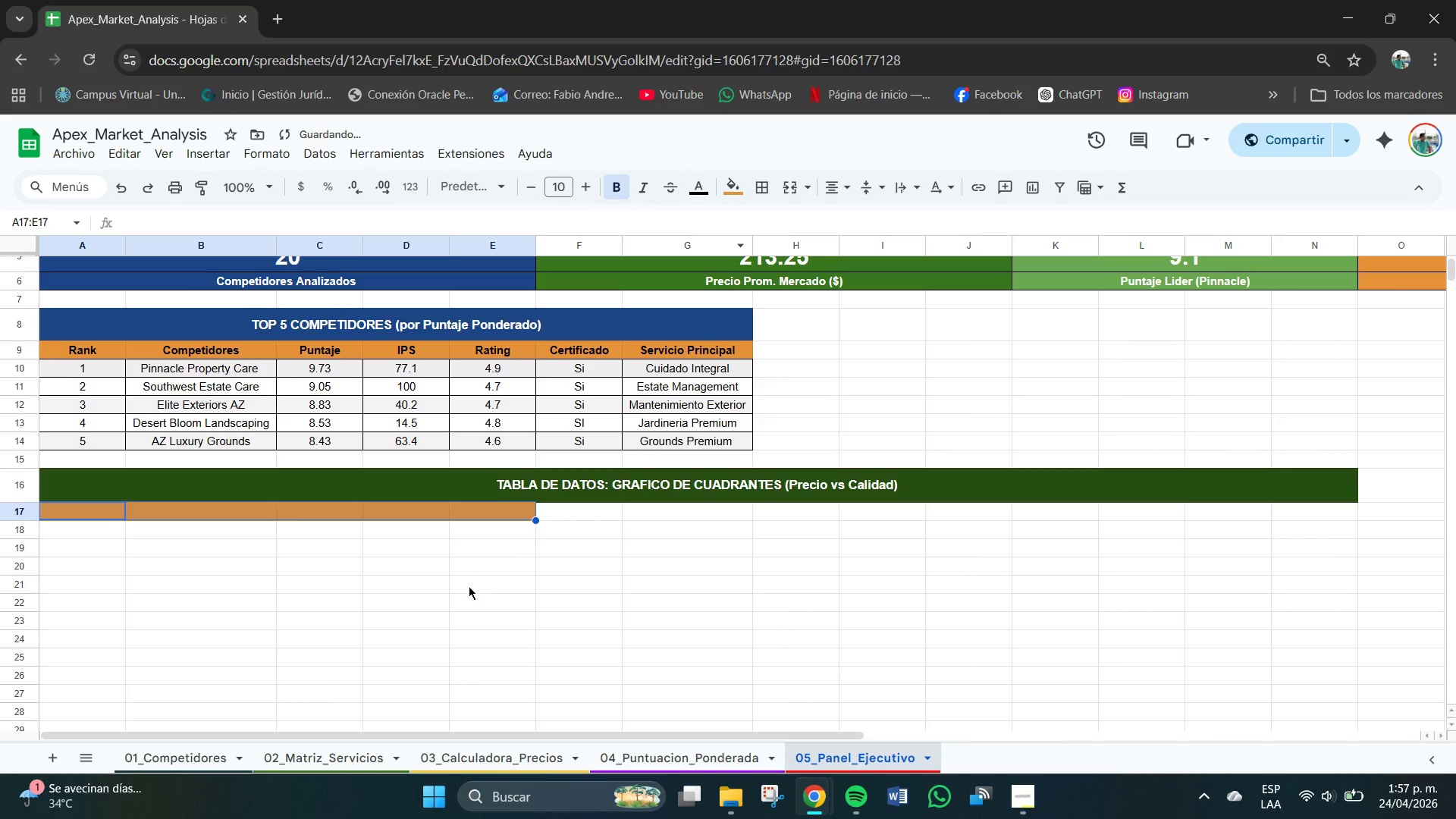 
left_click([92, 513])
 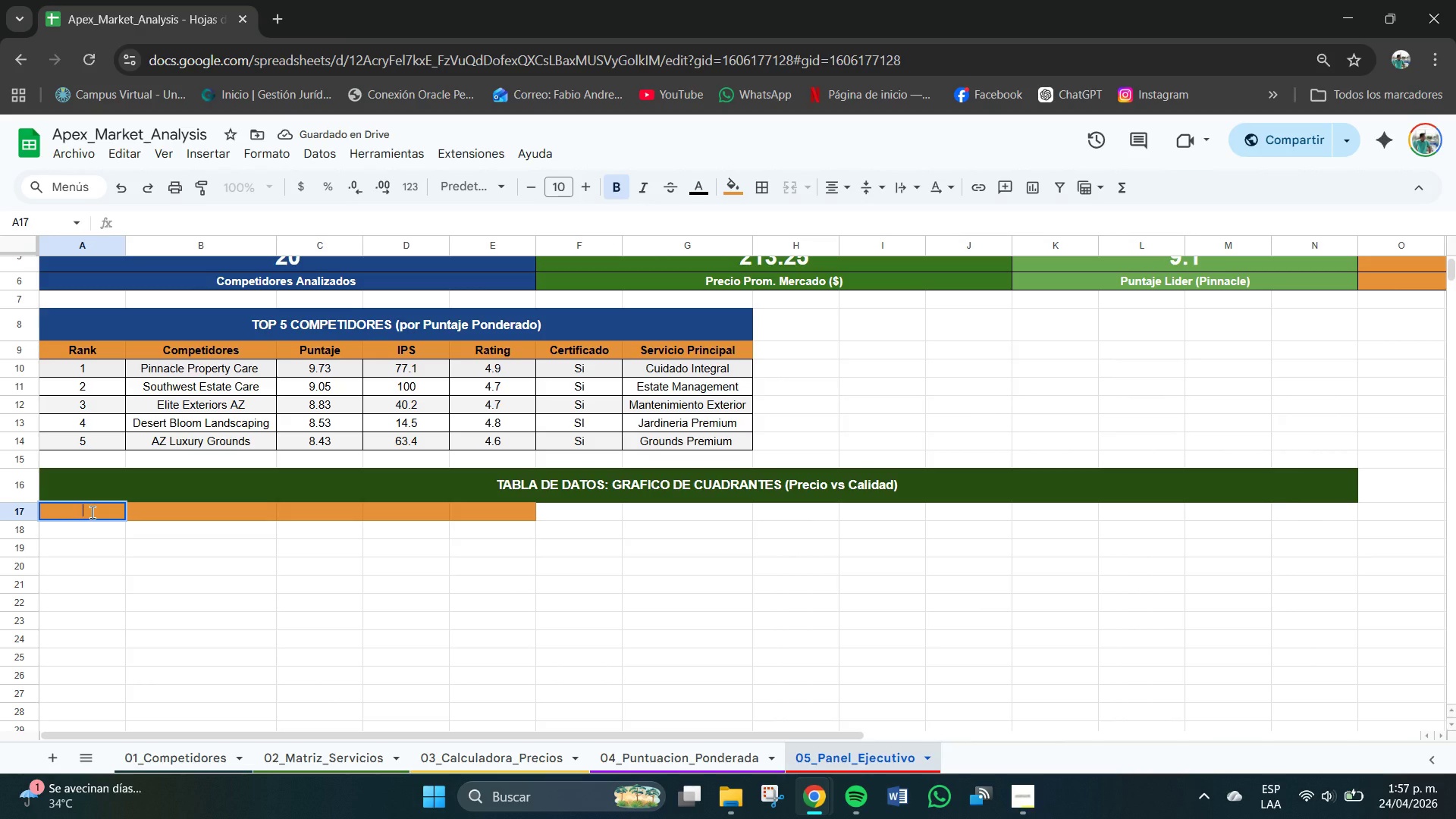 
type(X)
key(Backspace)
type(Comp)
key(Backspace)
type(petidor)
 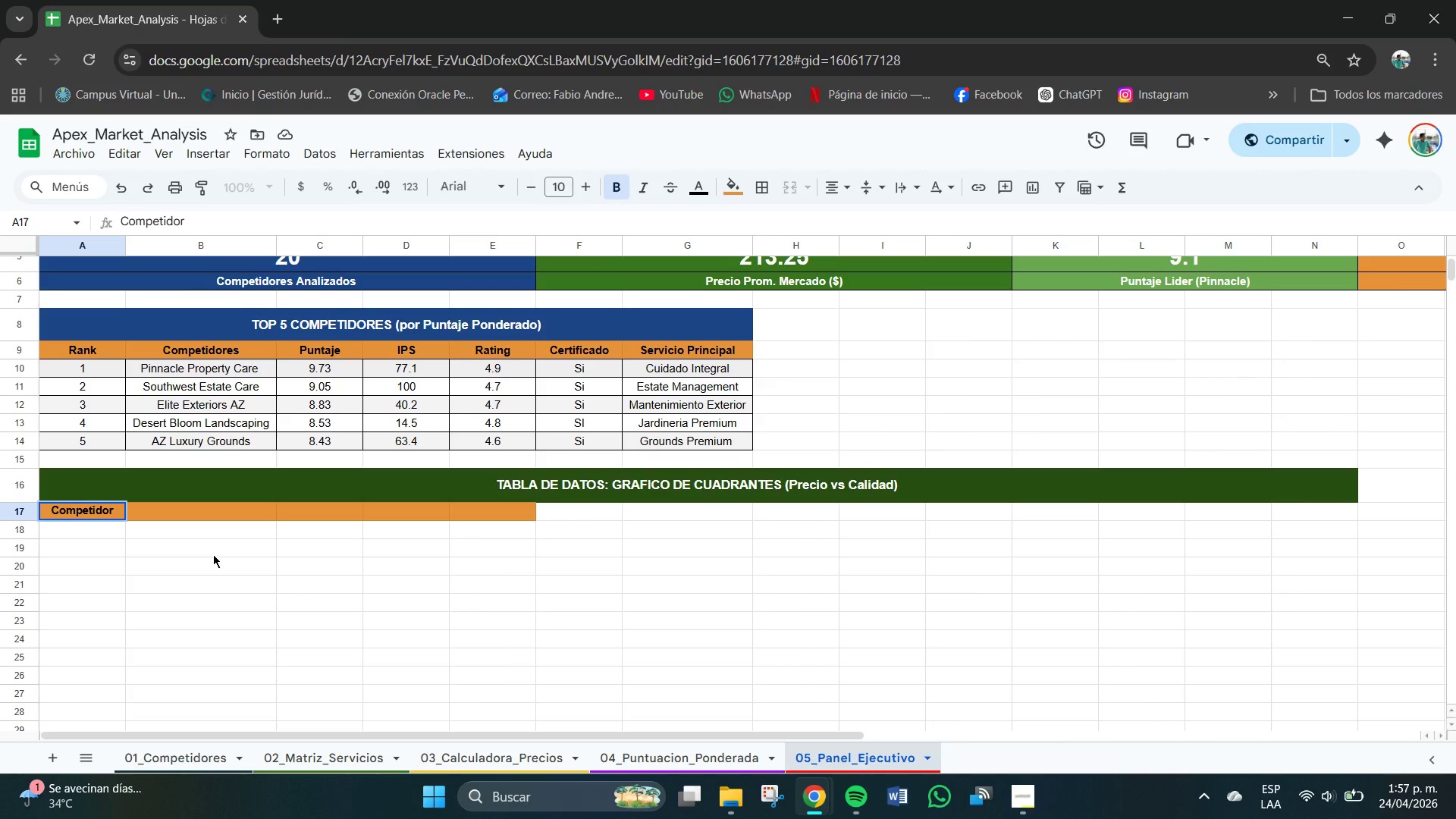 
key(Tab)
type(IPS *Precio()
key(Tab)
 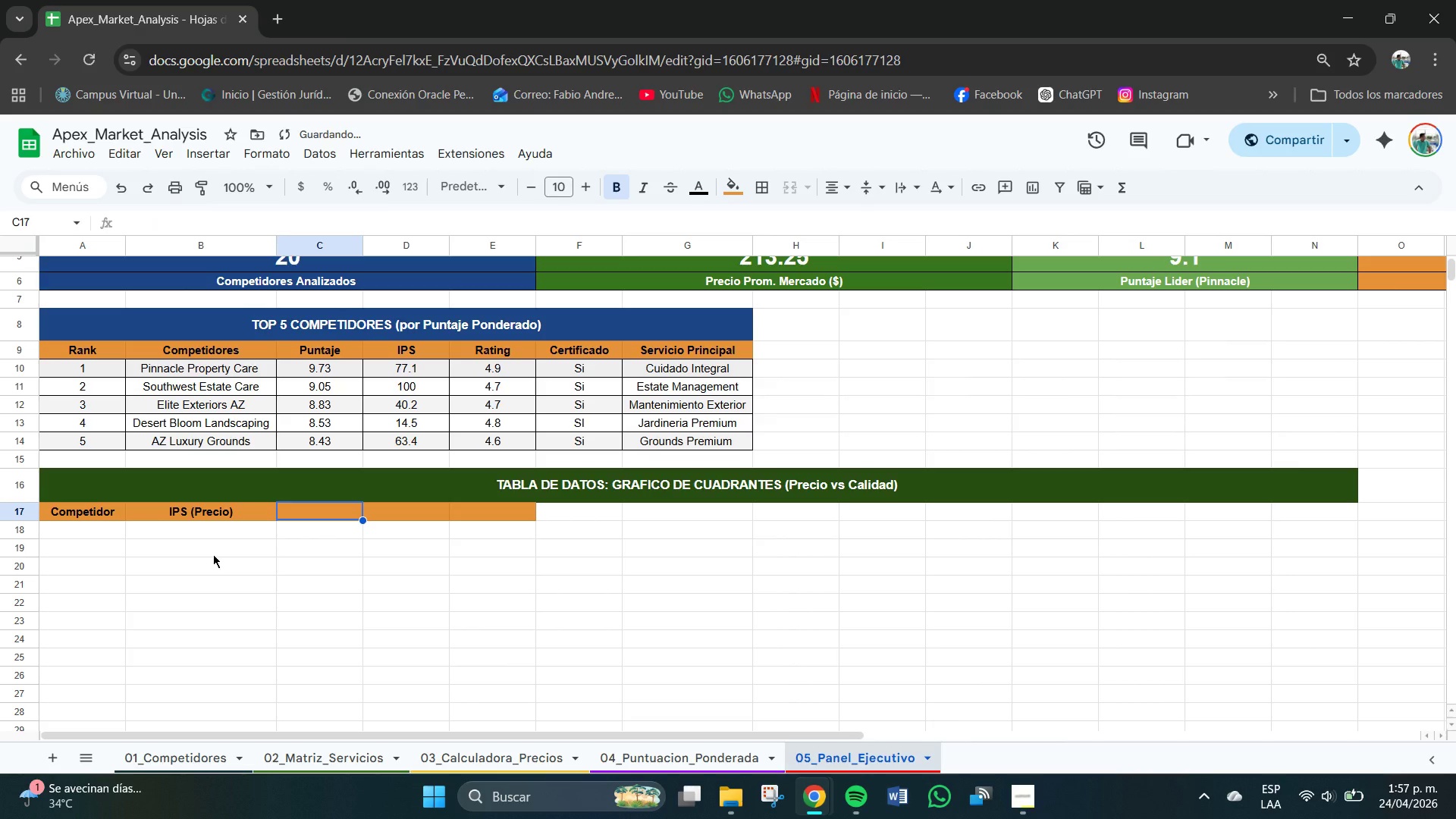 
type(Ta)
key(Backspace)
key(Backspace)
type(Ratinf)
key(Backspace)
type(g *Calidad()
key(Tab)
type(Cuadrante )
key(Tab)
type(Oportunidad APEX)
 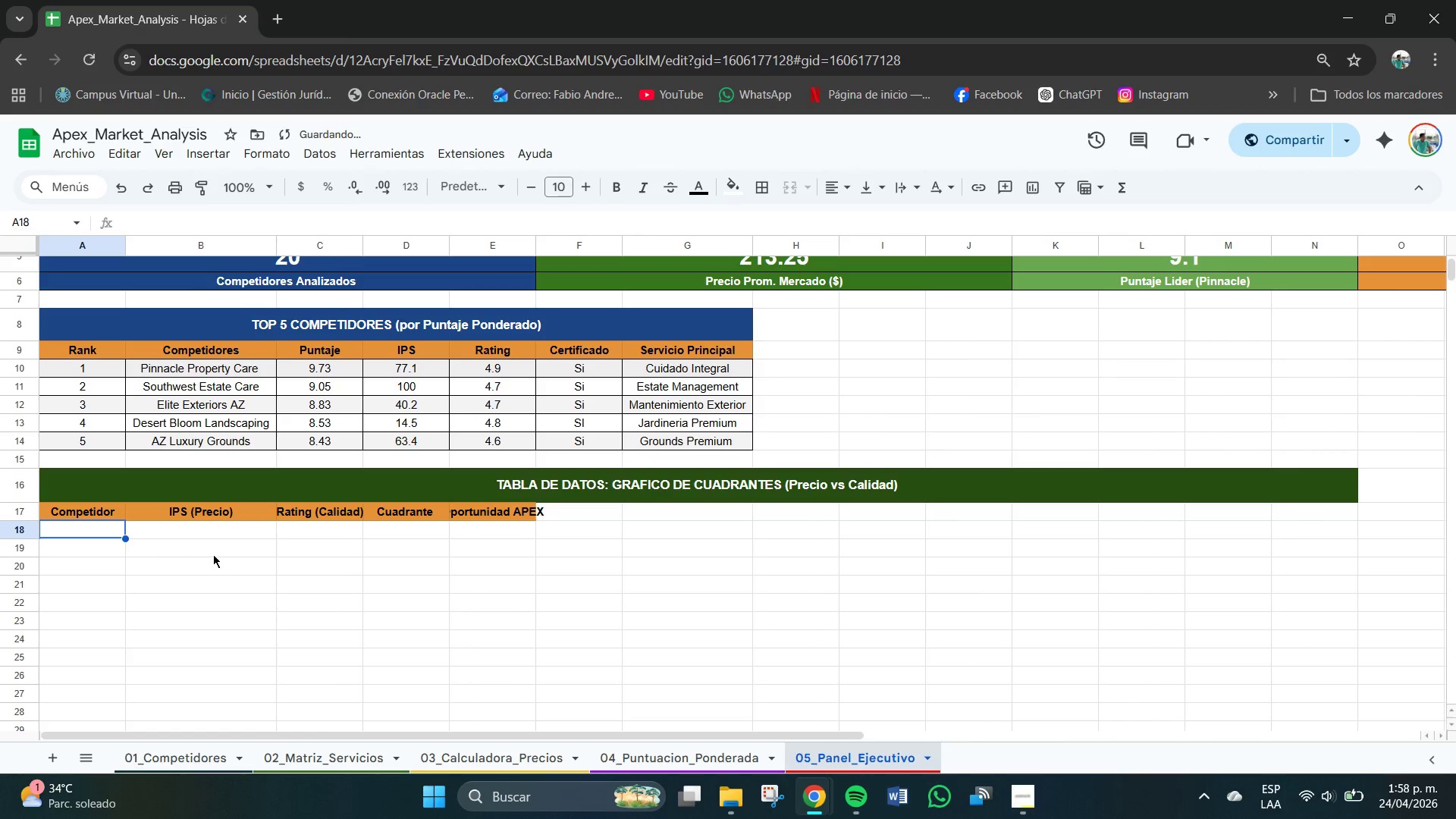 
 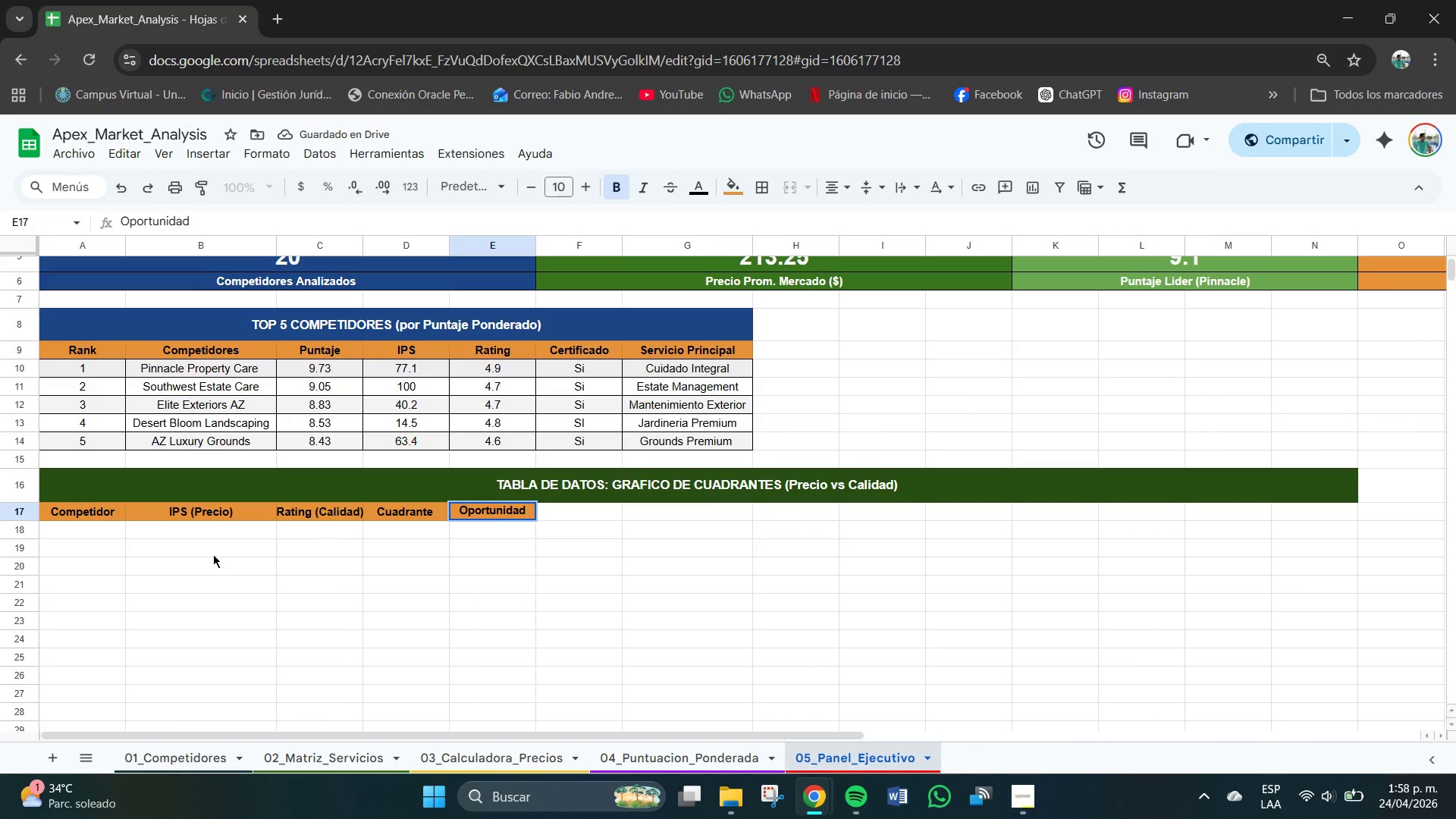 
key(Enter)
 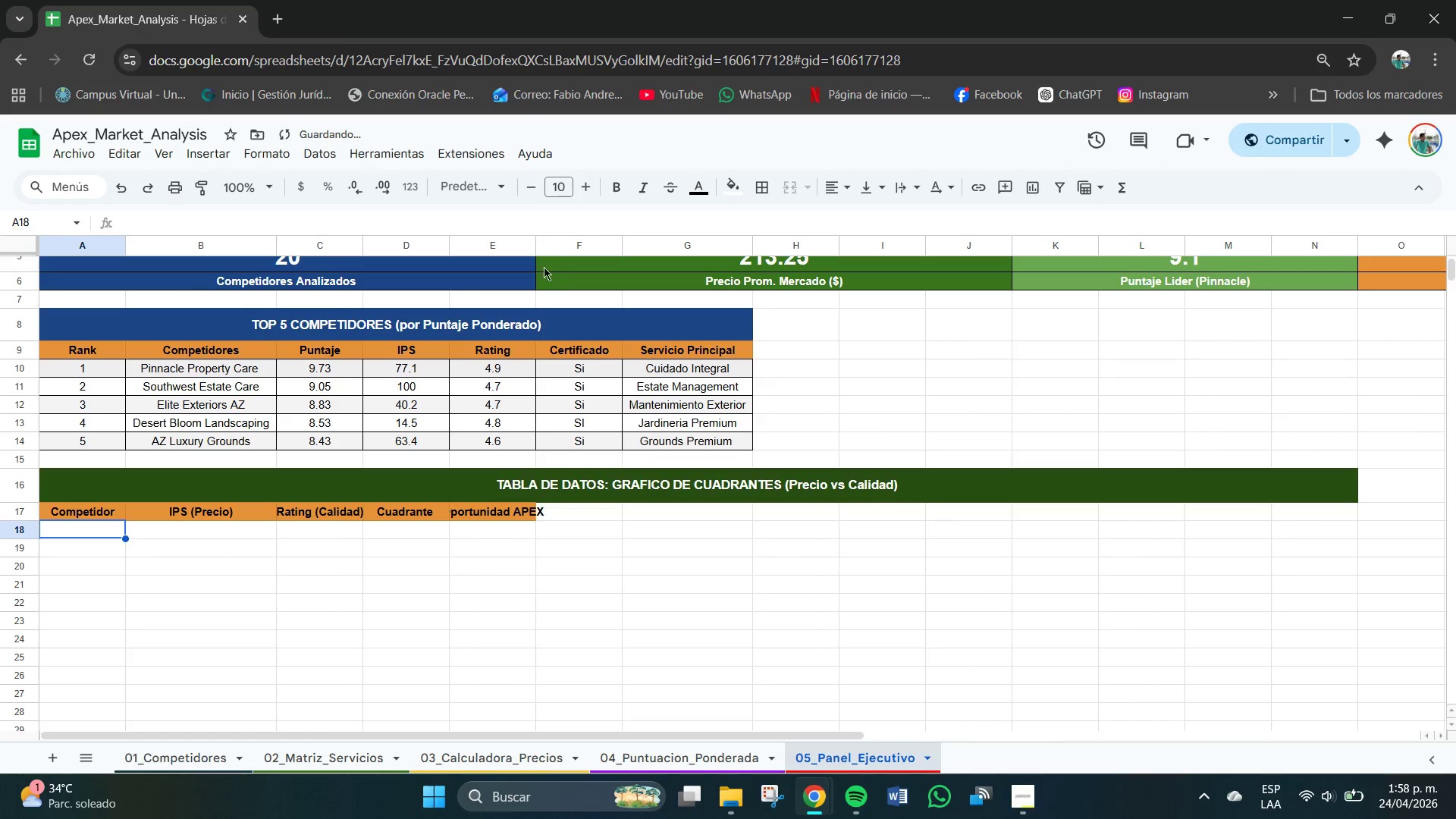 
left_click_drag(start_coordinate=[541, 249], to_coordinate=[548, 249])
 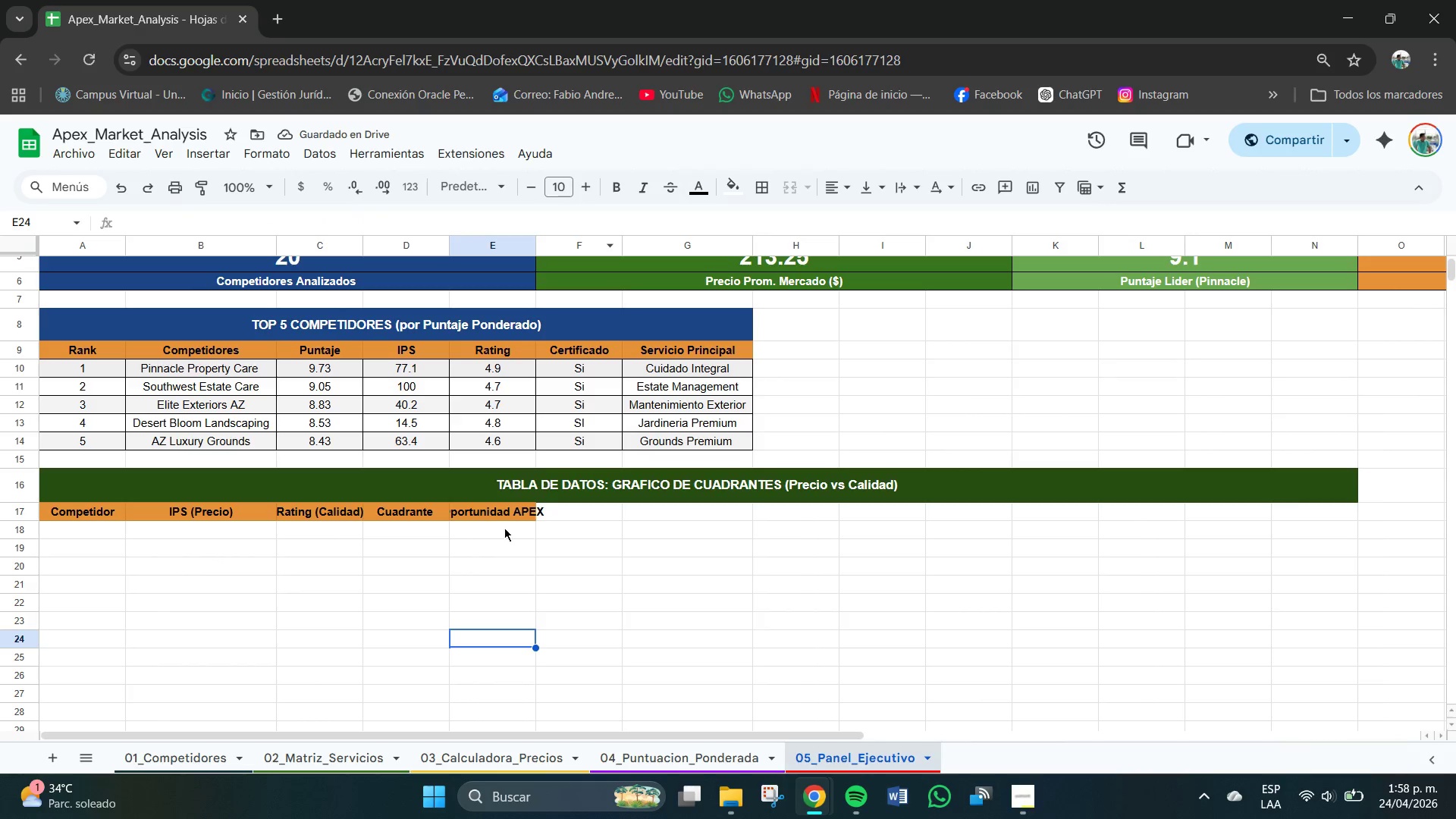 
double_click([498, 507])
 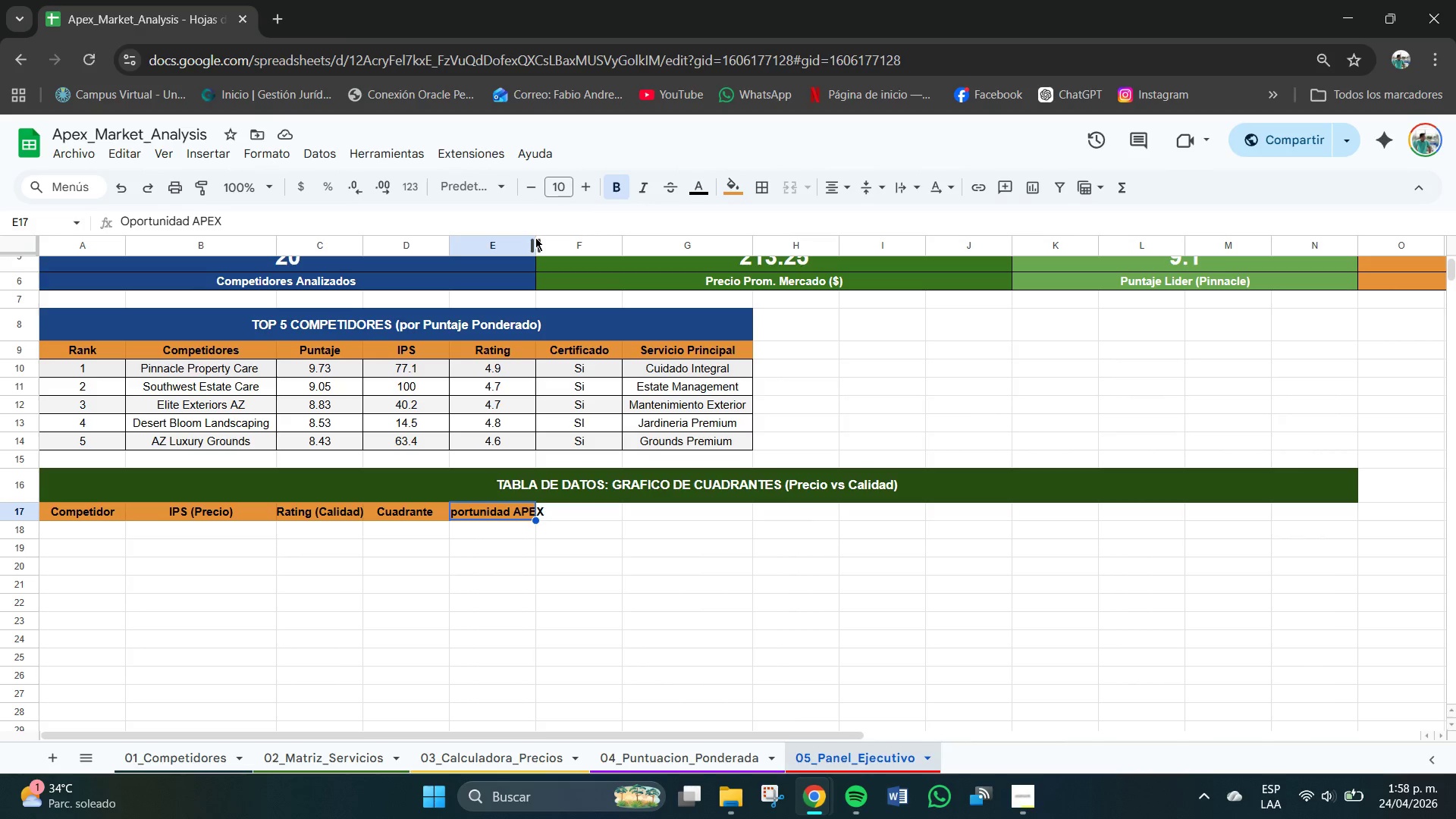 
left_click_drag(start_coordinate=[536, 243], to_coordinate=[569, 253])
 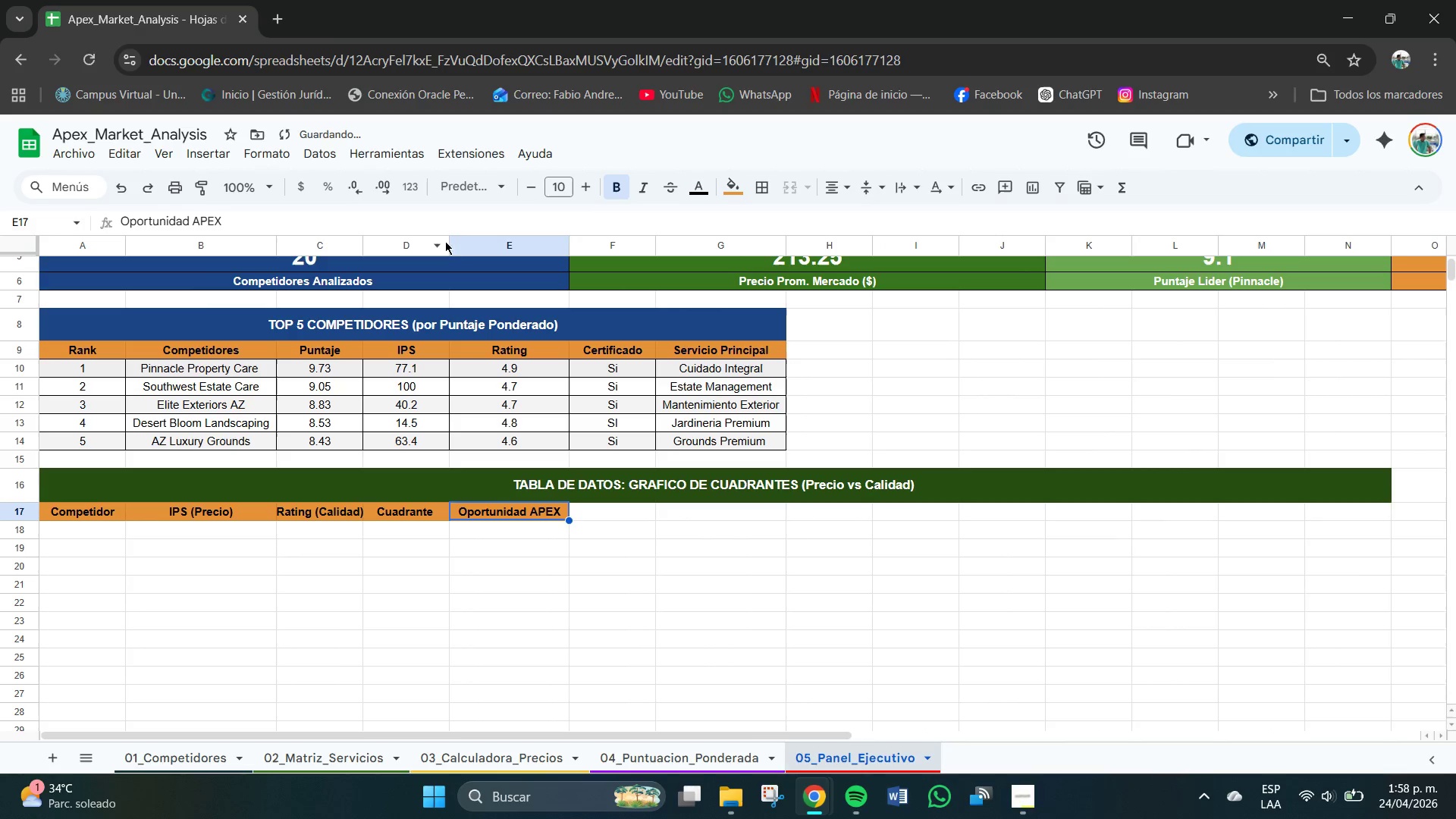 
left_click_drag(start_coordinate=[448, 241], to_coordinate=[458, 244])
 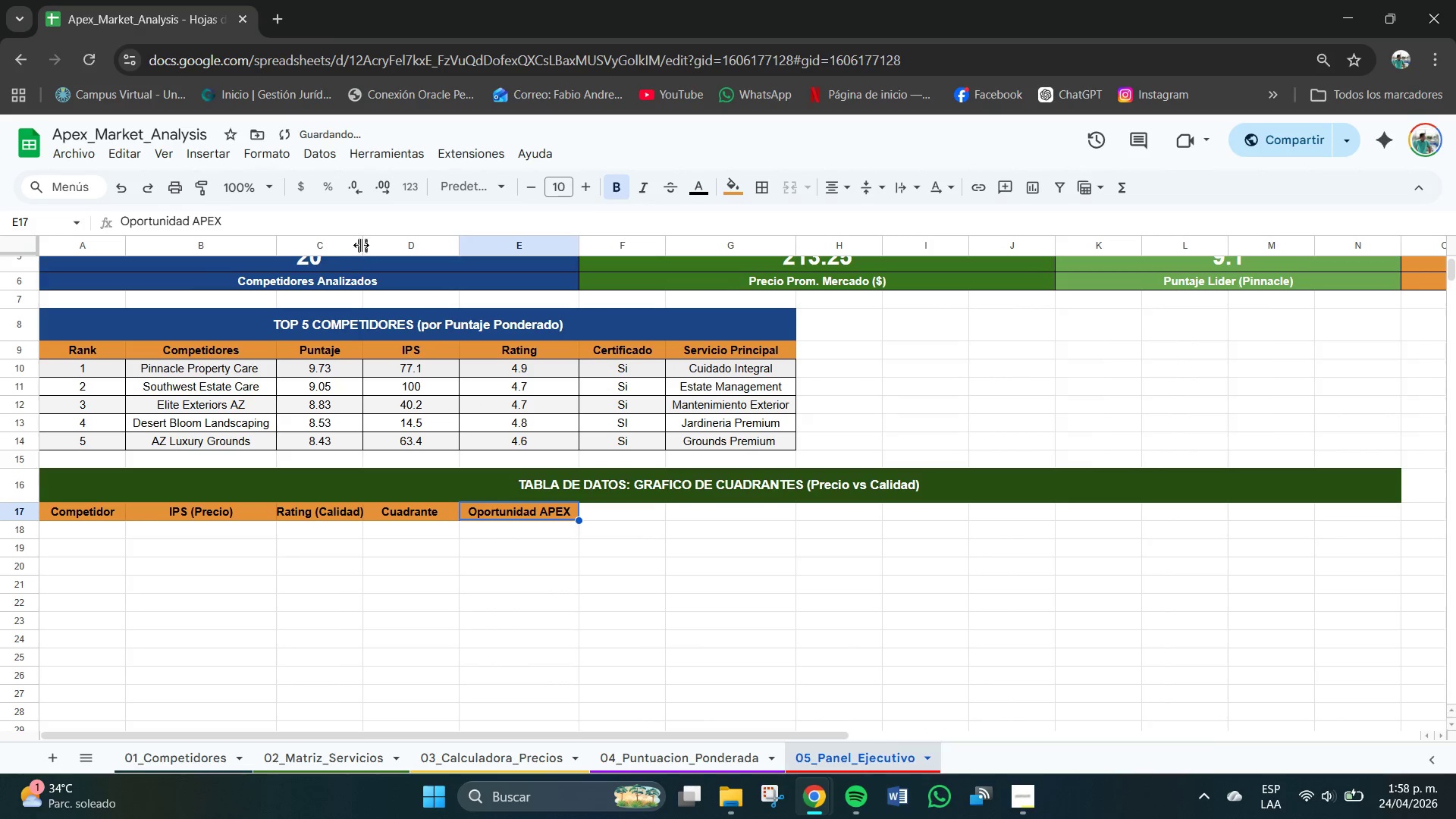 
left_click_drag(start_coordinate=[362, 242], to_coordinate=[377, 248])
 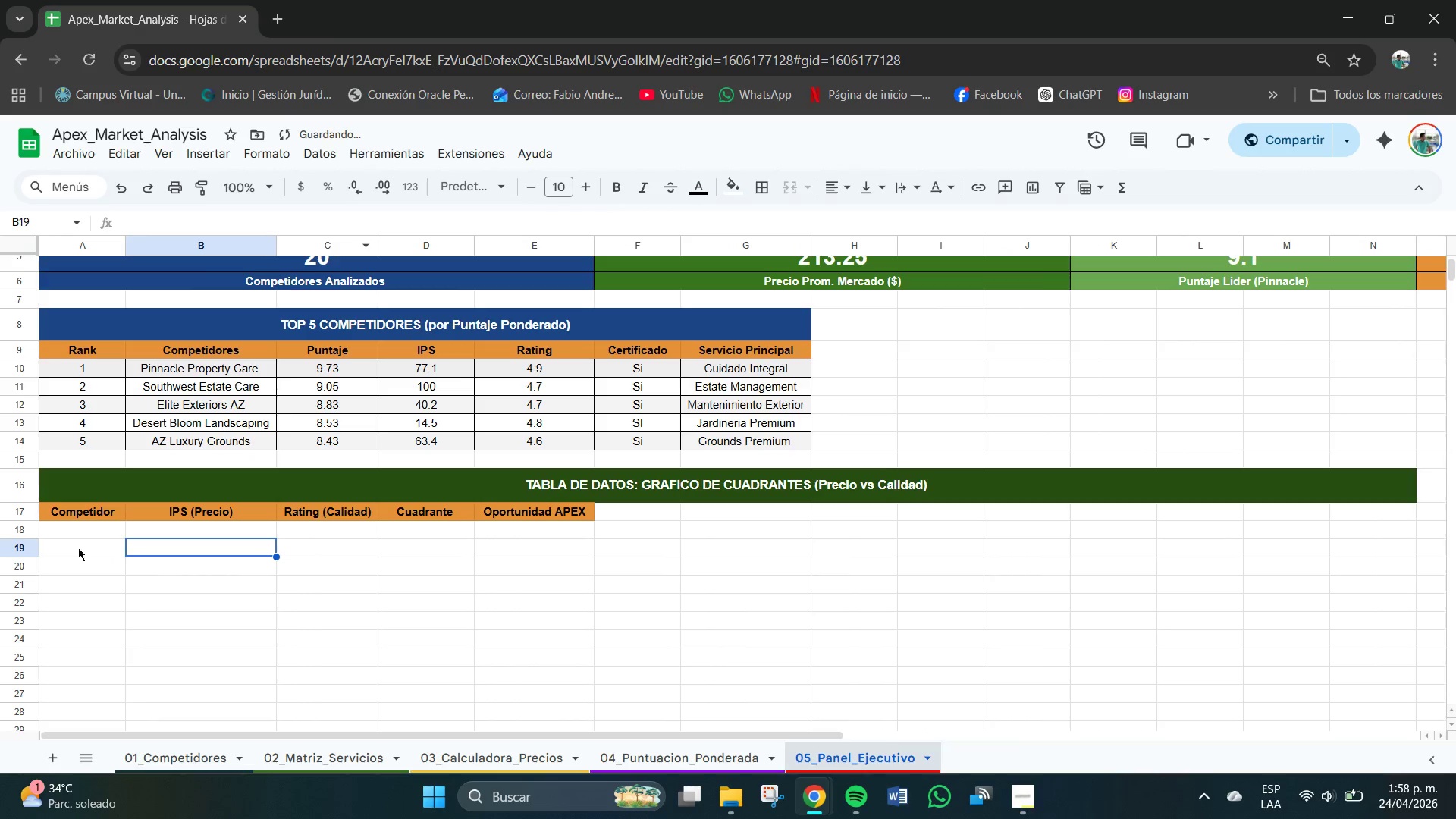 
left_click([80, 542])
 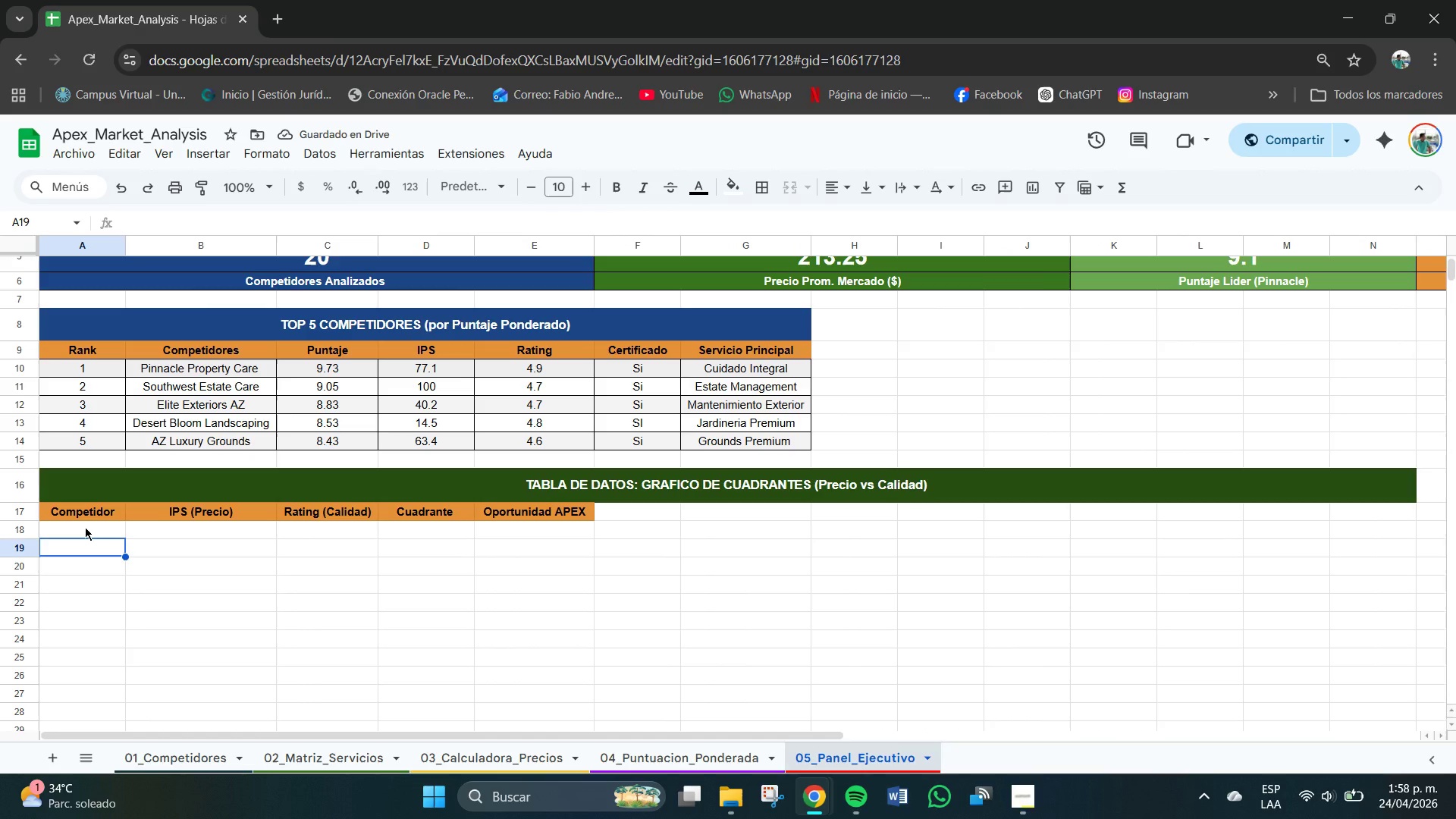 
left_click([85, 527])
 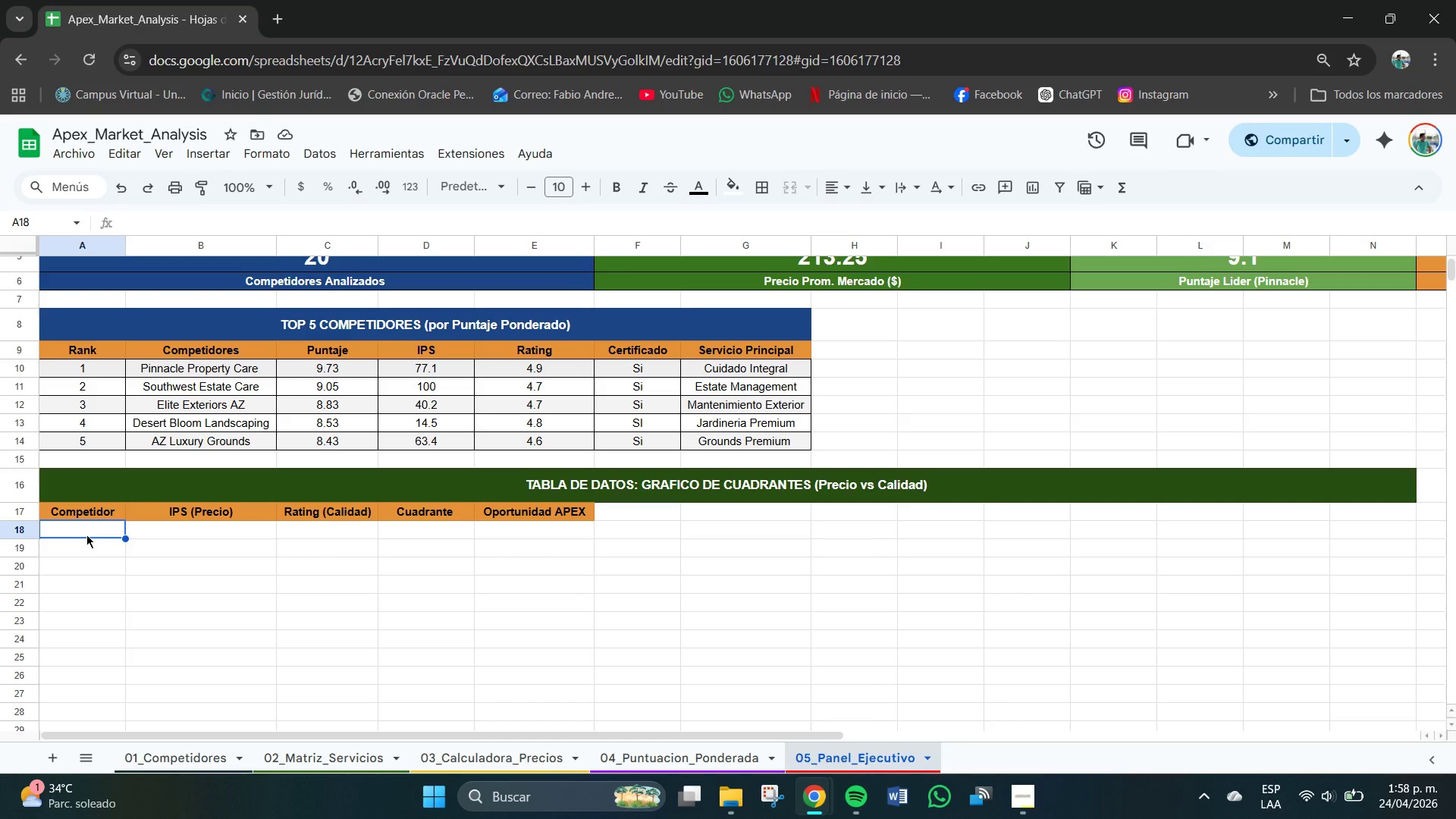 
type(Pinnacle Property)
key(Tab)
type(77.1)
key(Tab)
type(9.8)
key(Tab)
 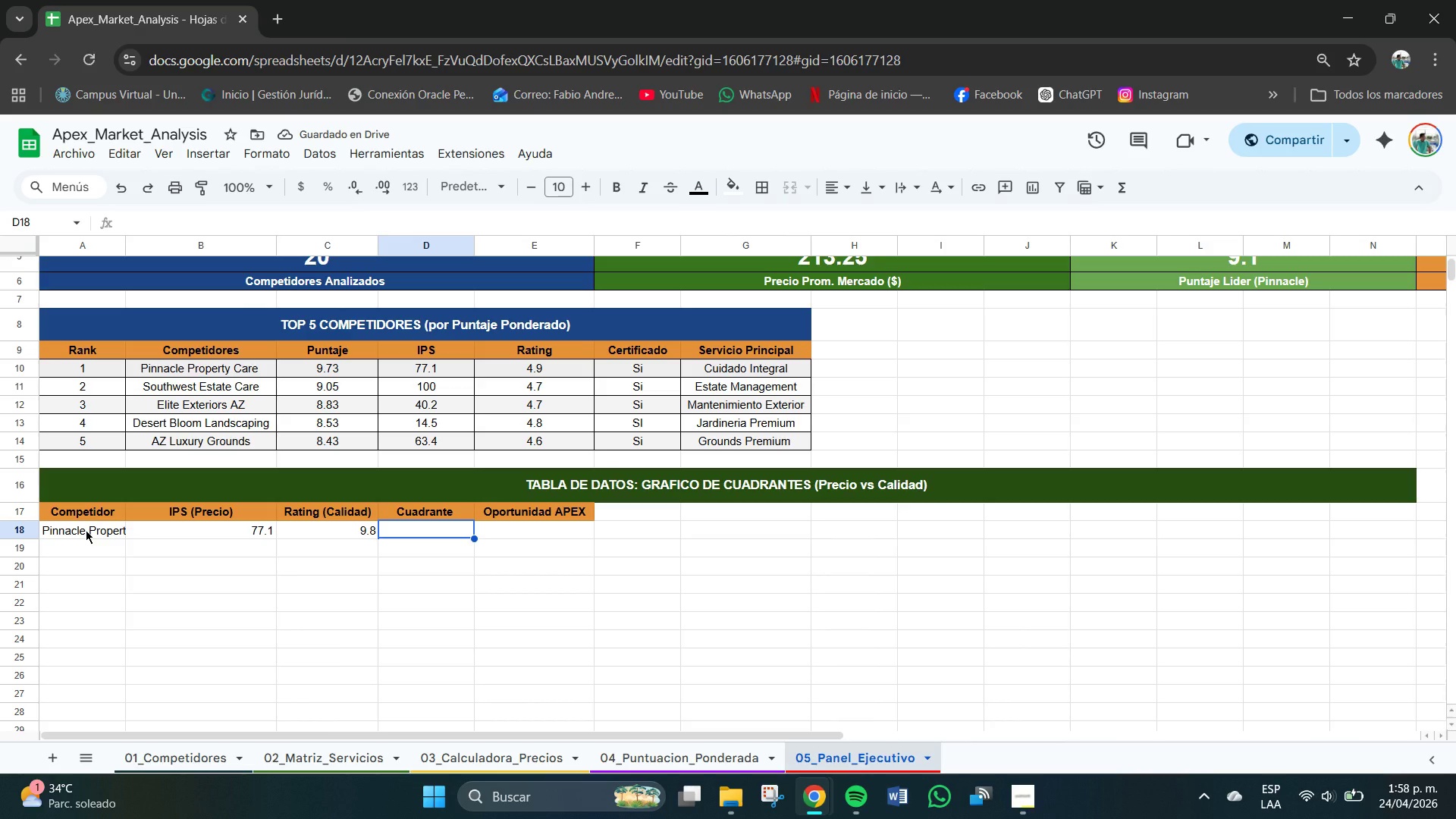 
wait(5.23)
 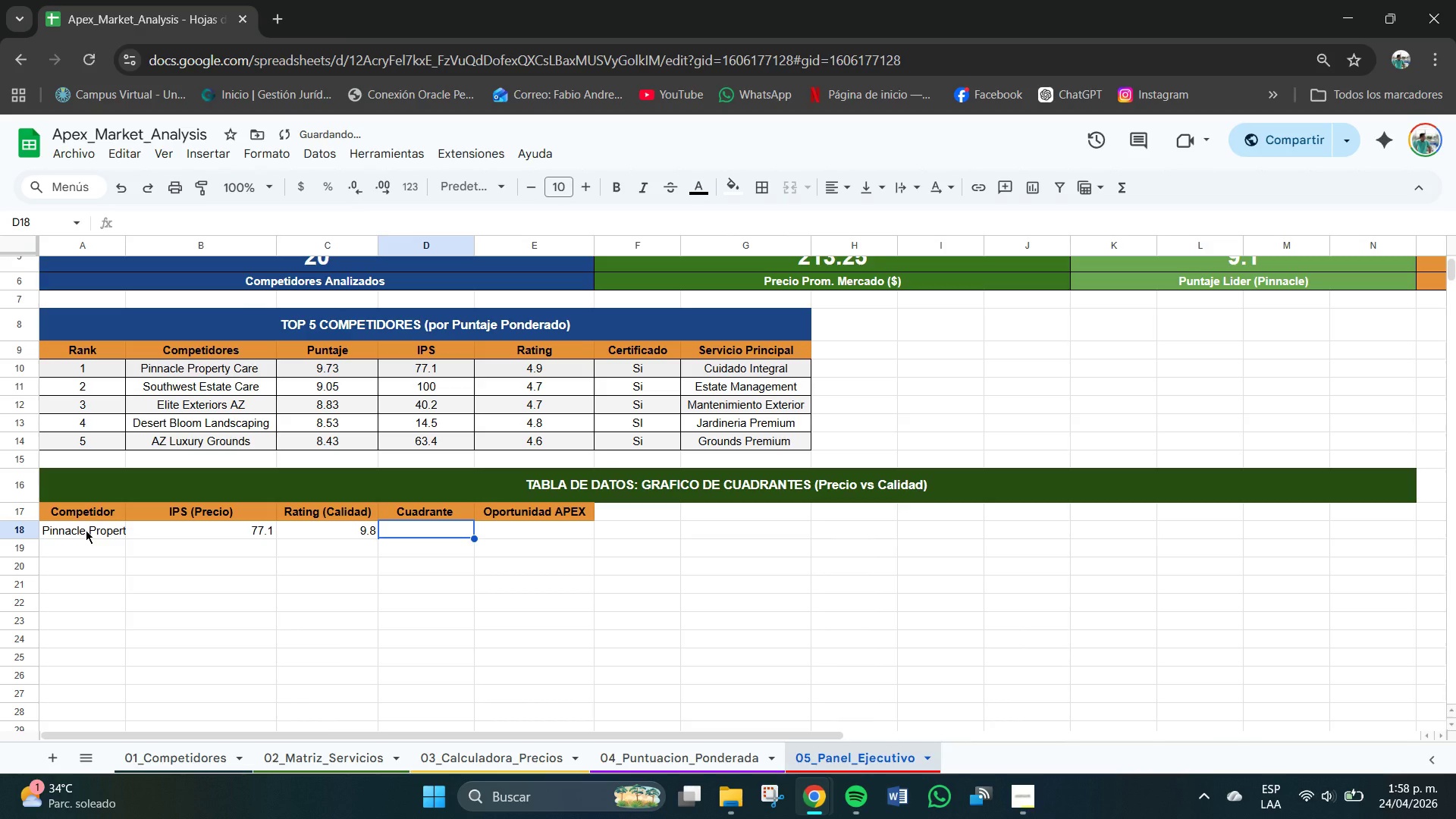 
type(Alto Precio & Alta Calidad )
 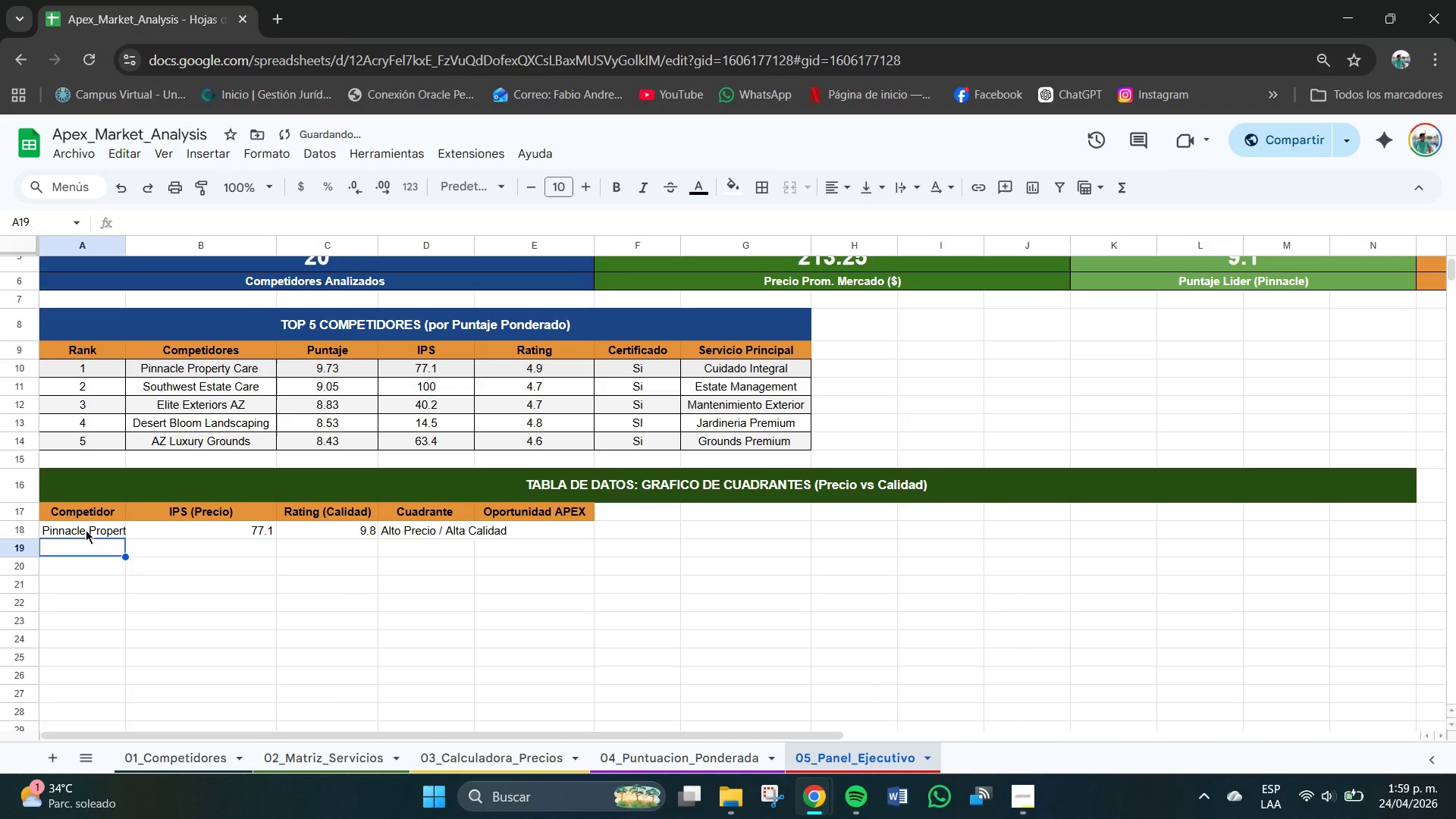 
 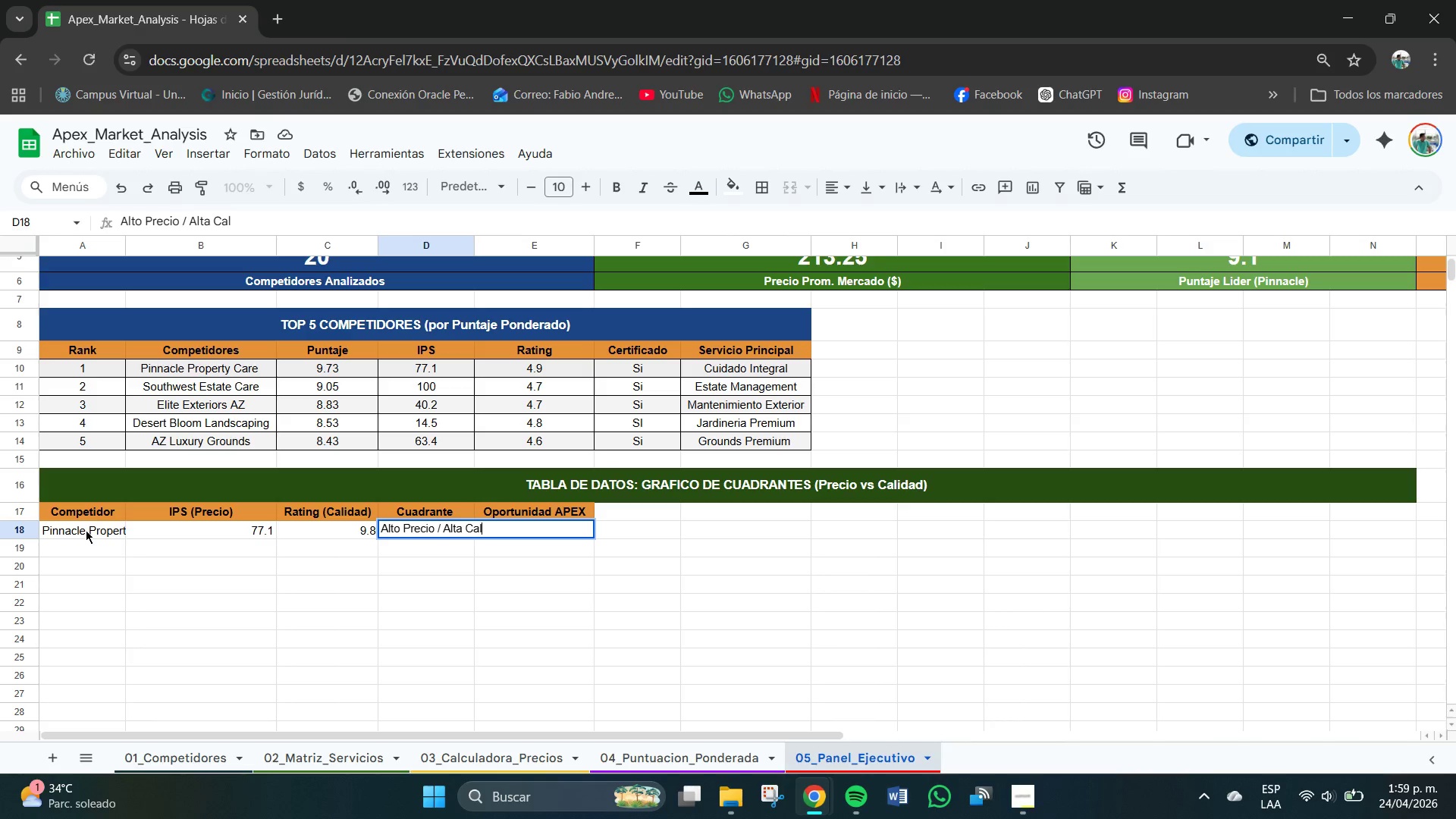 
key(Enter)
 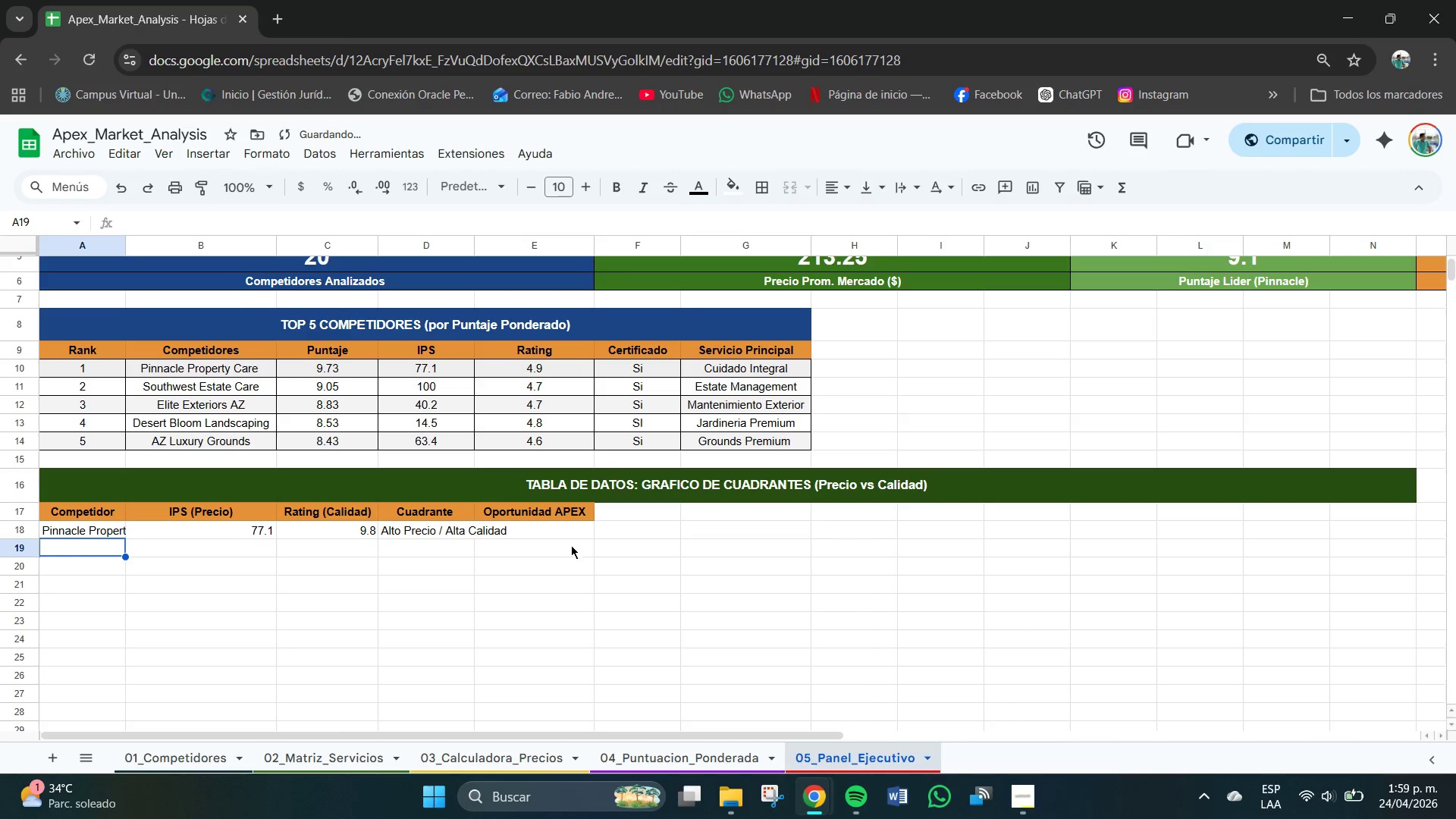 
double_click([554, 532])
 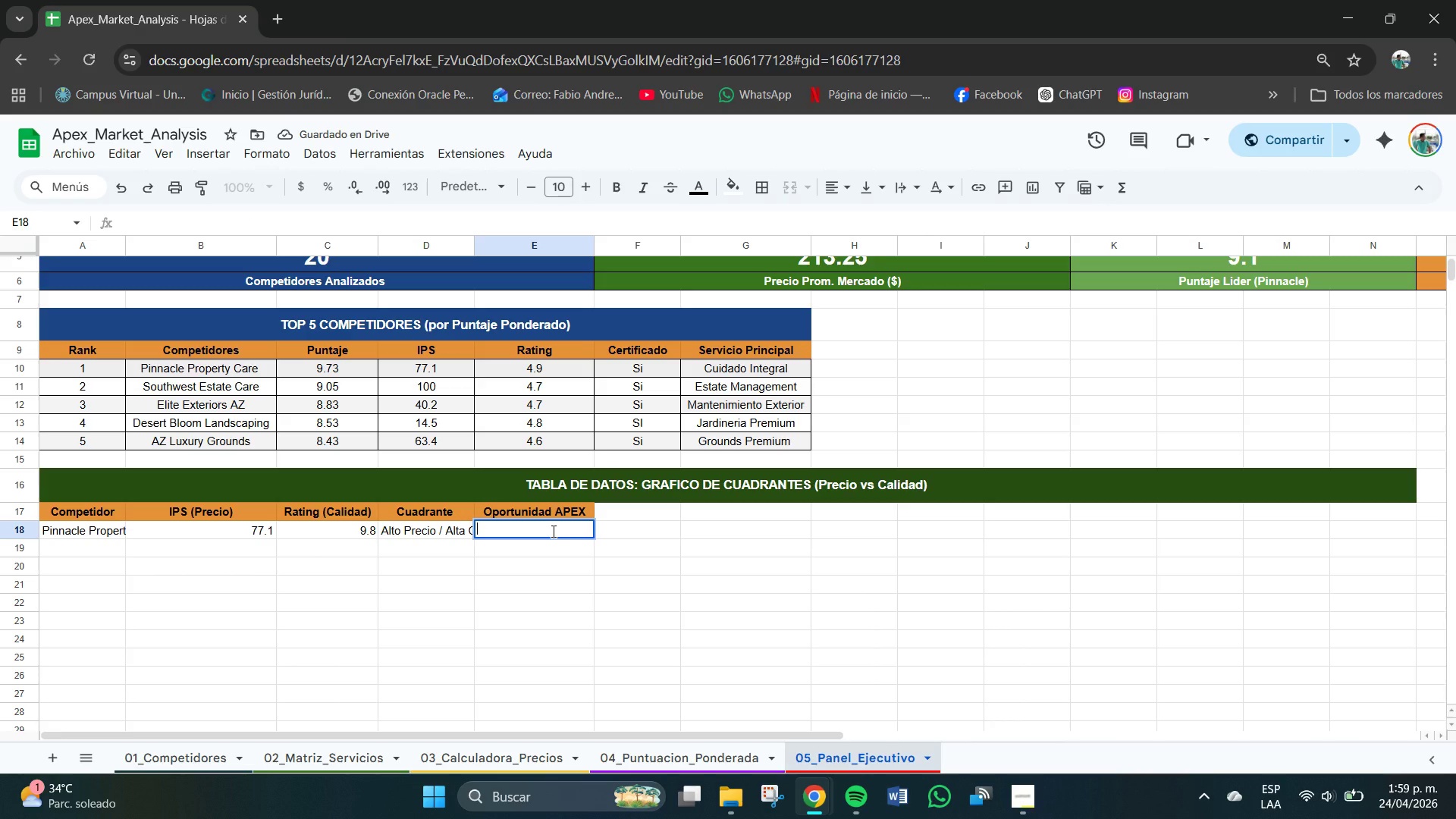 
type(Competio)
key(Backspace)
type(dor Direcro)
key(Backspace)
key(Backspace)
type(to )